 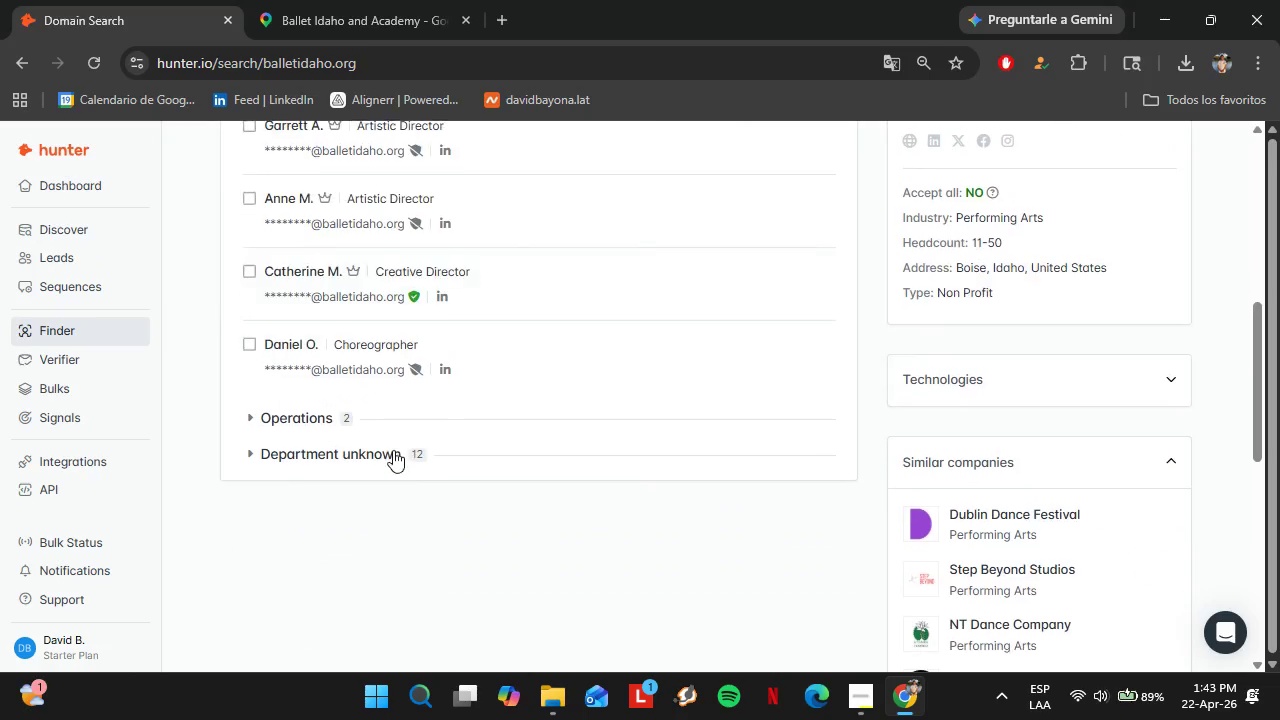 
left_click([317, 422])
 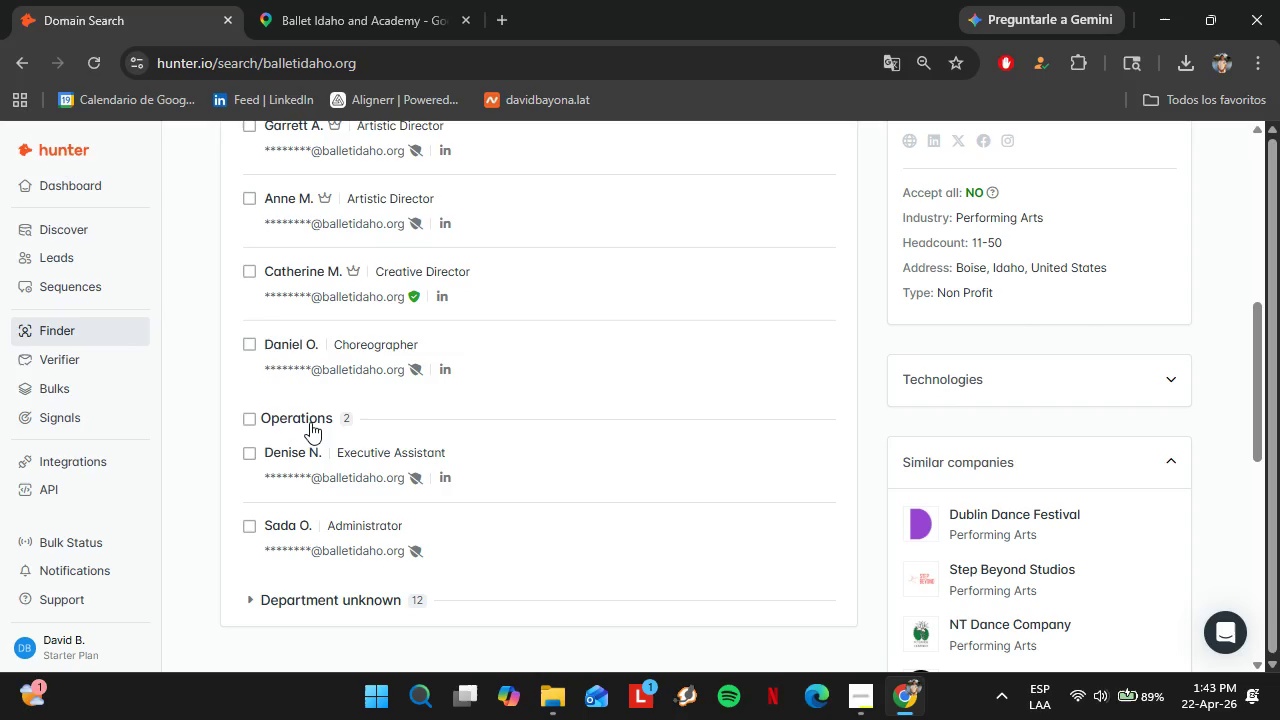 
left_click([310, 422])
 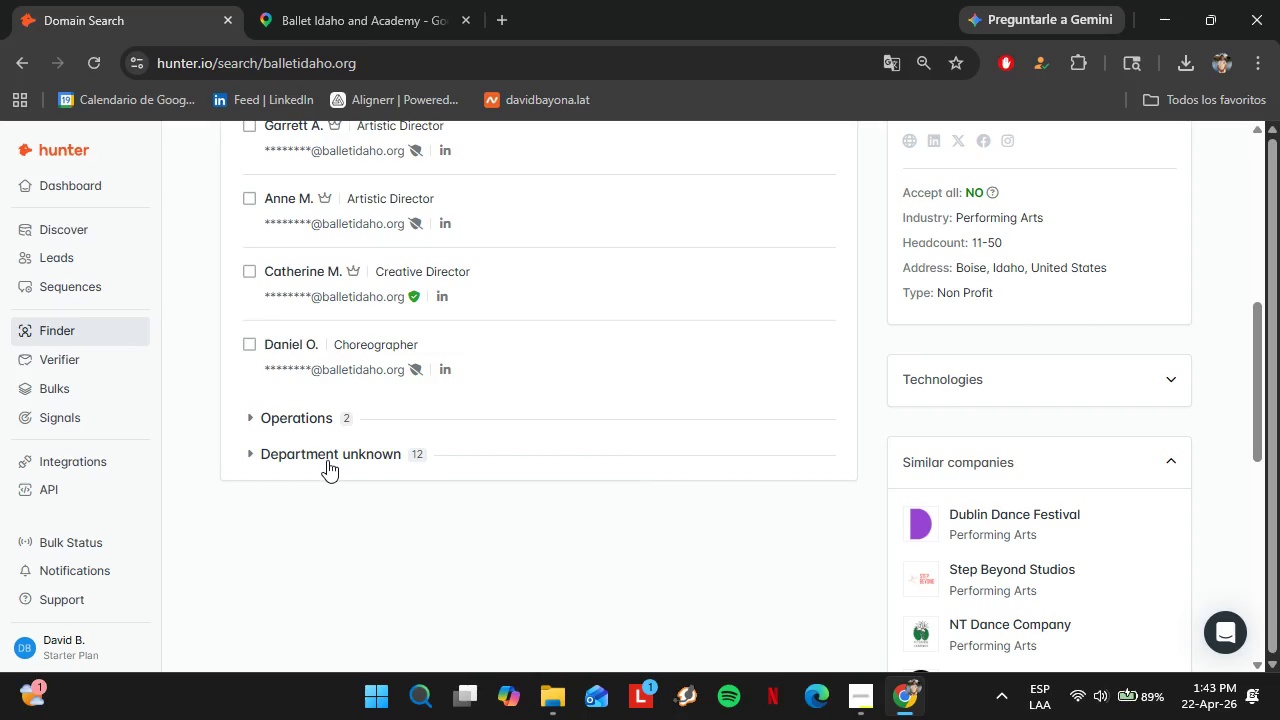 
left_click([327, 460])
 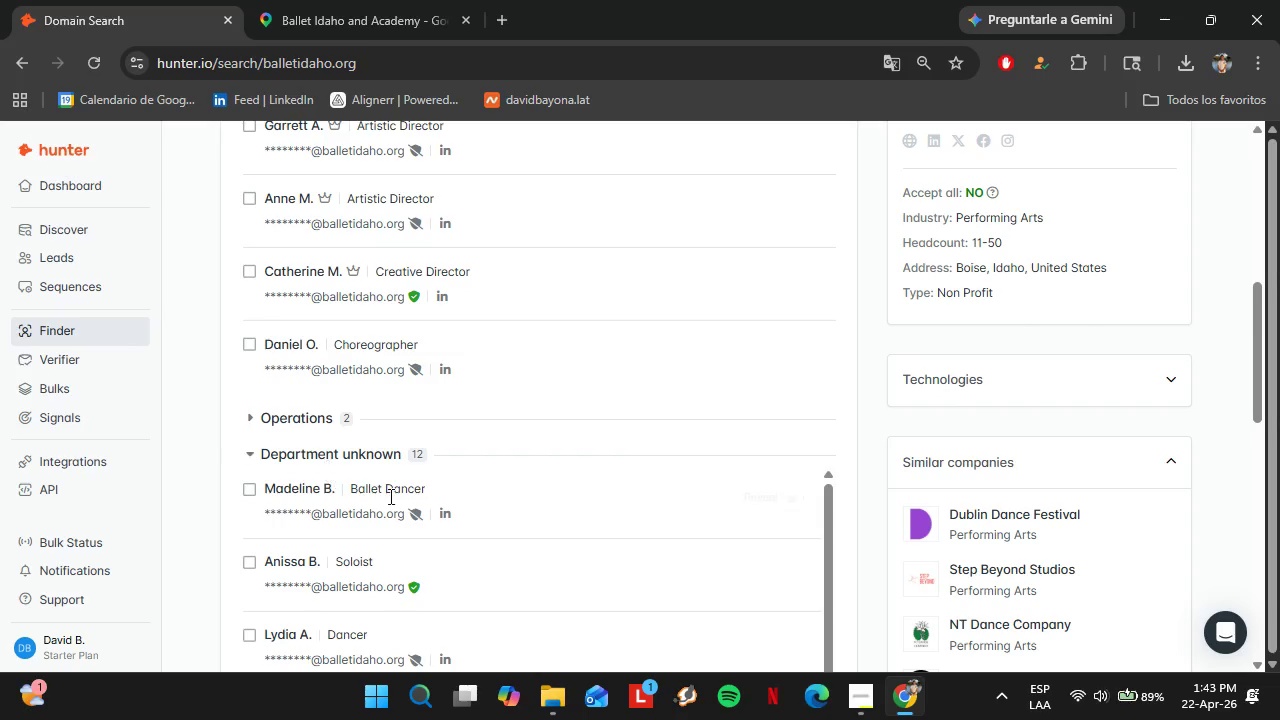 
scroll: coordinate [439, 424], scroll_direction: down, amount: 7.0
 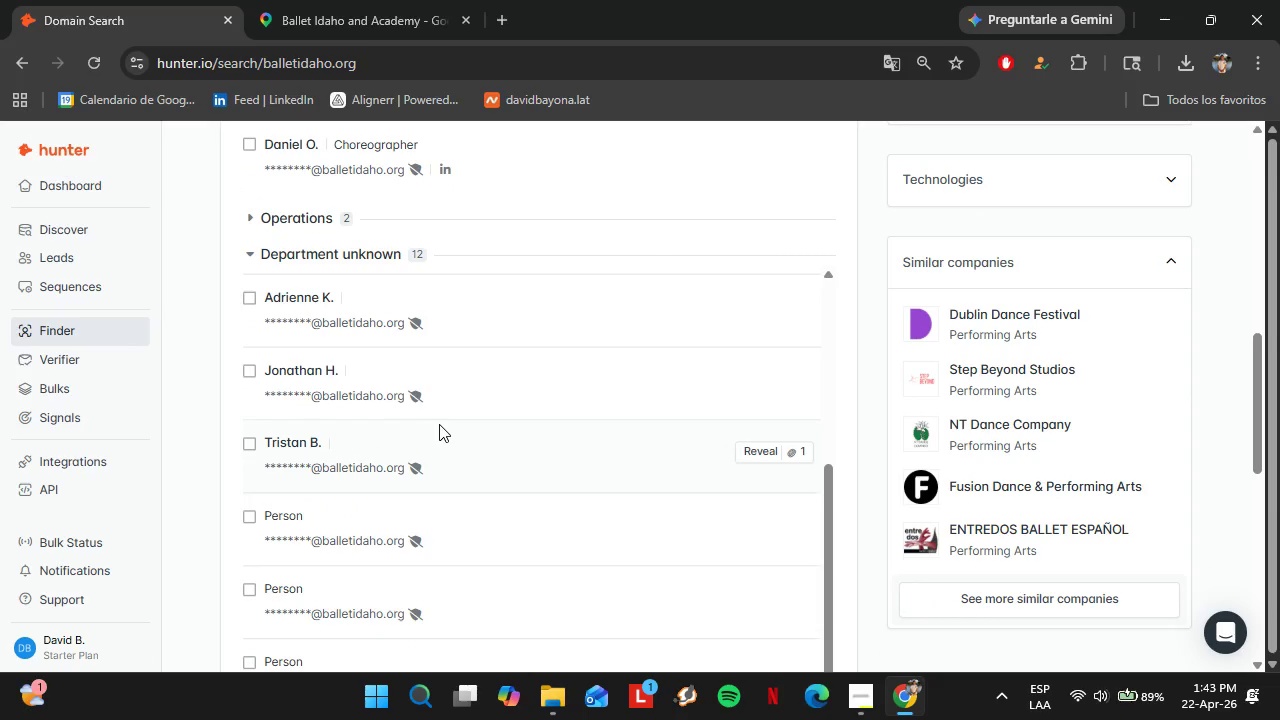 
left_click([319, 0])
 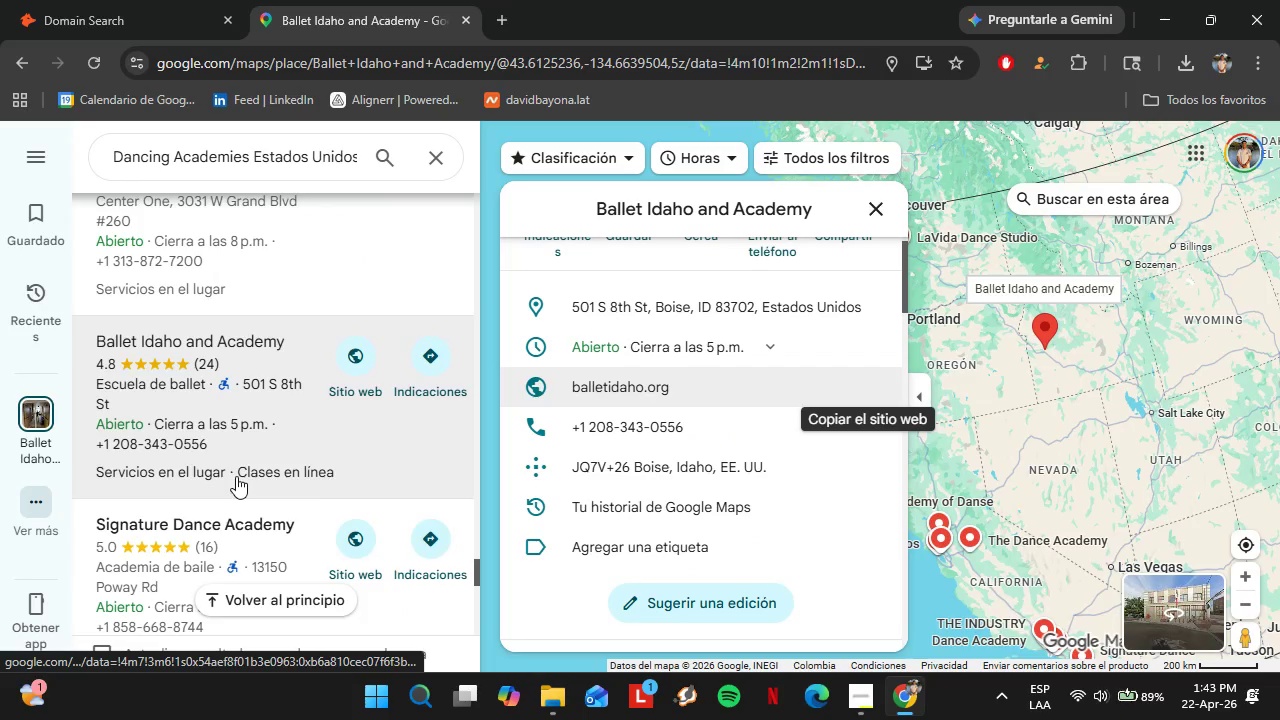 
scroll: coordinate [439, 424], scroll_direction: up, amount: 13.0
 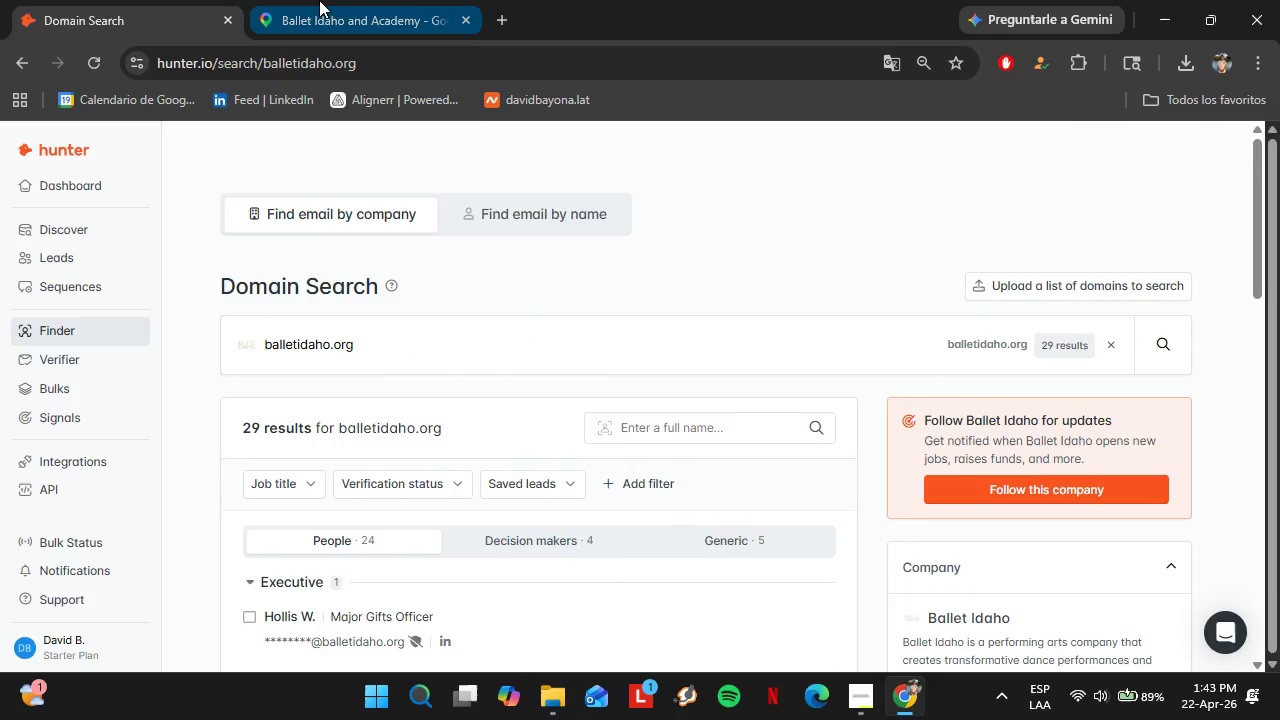 
left_click([207, 540])
 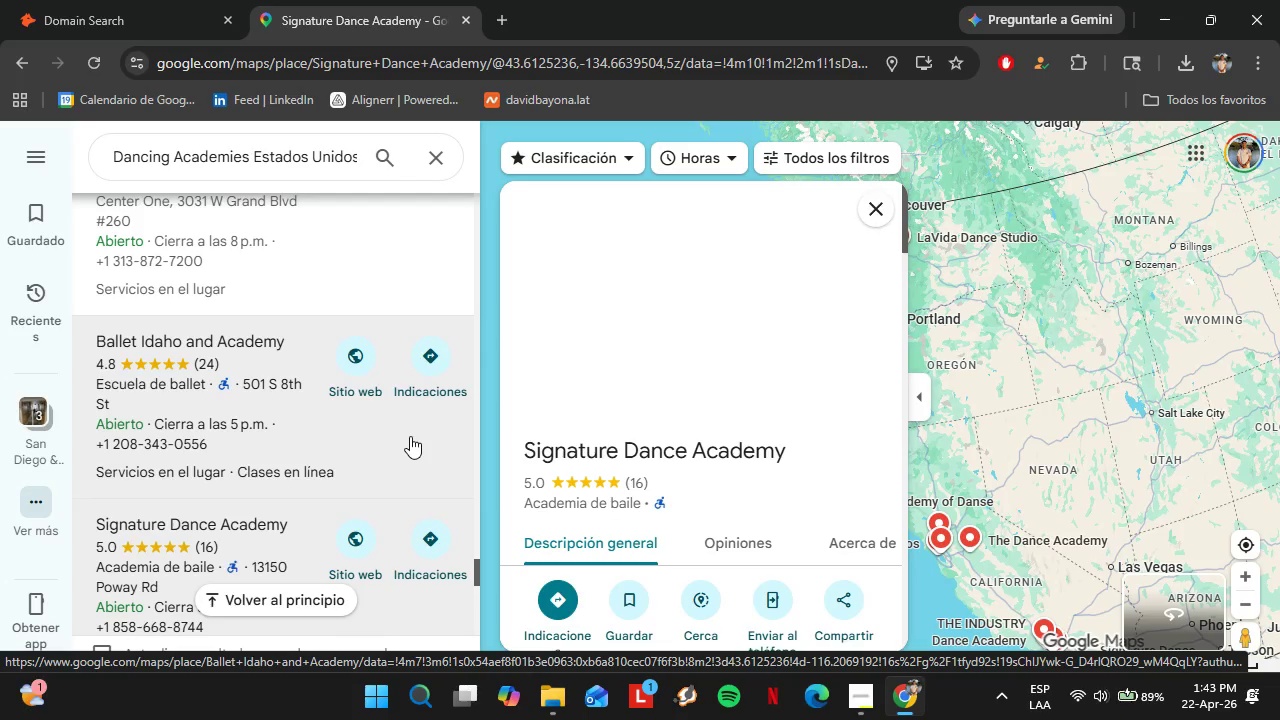 
scroll: coordinate [796, 486], scroll_direction: down, amount: 4.0
 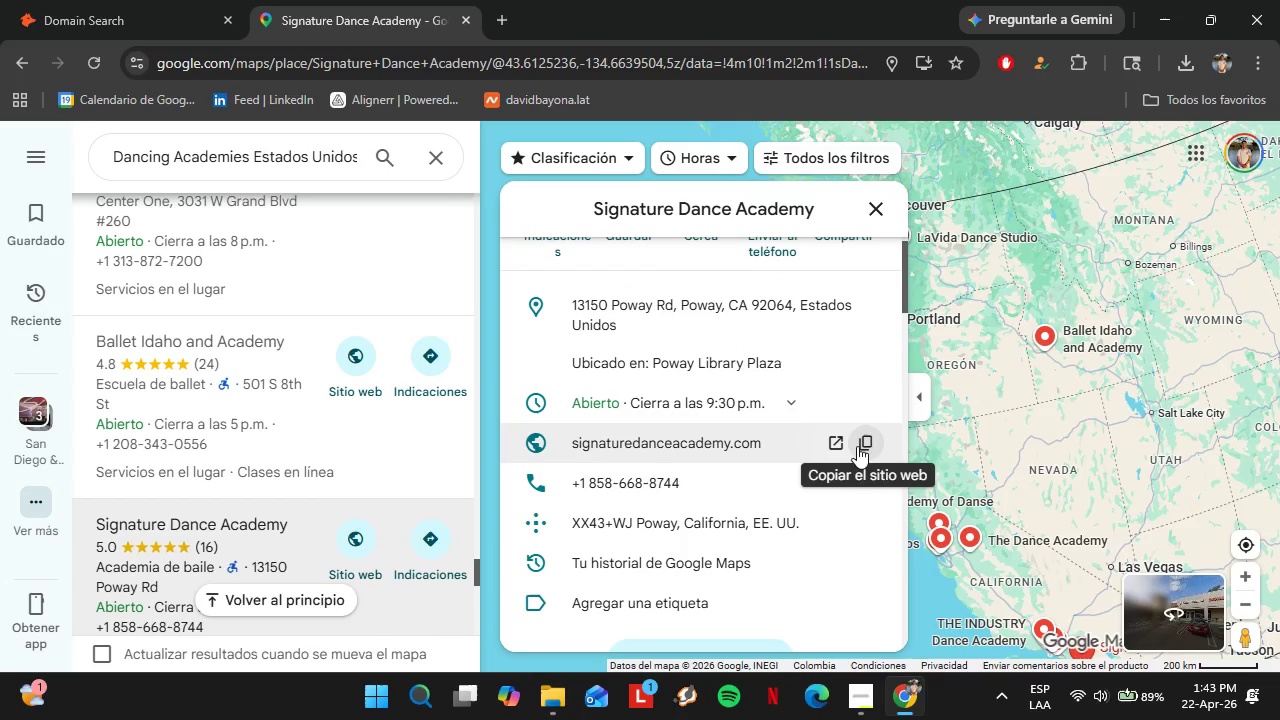 
left_click([858, 445])
 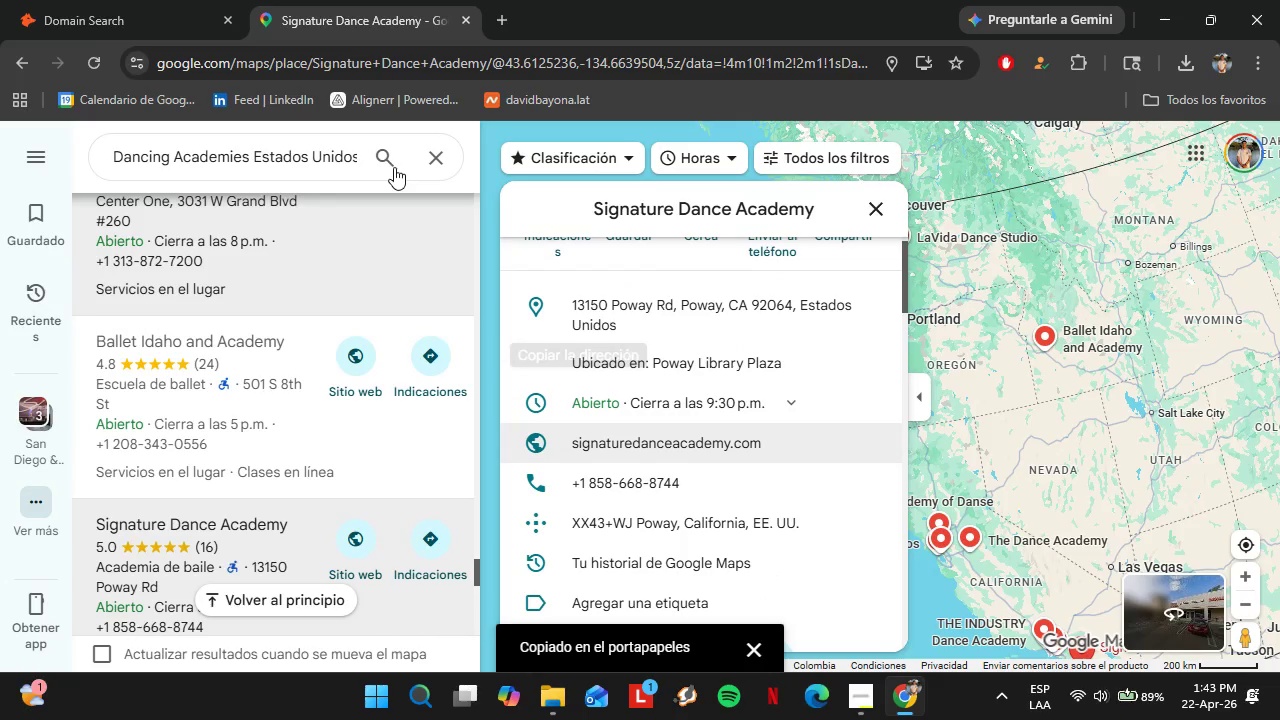 
left_click([86, 33])
 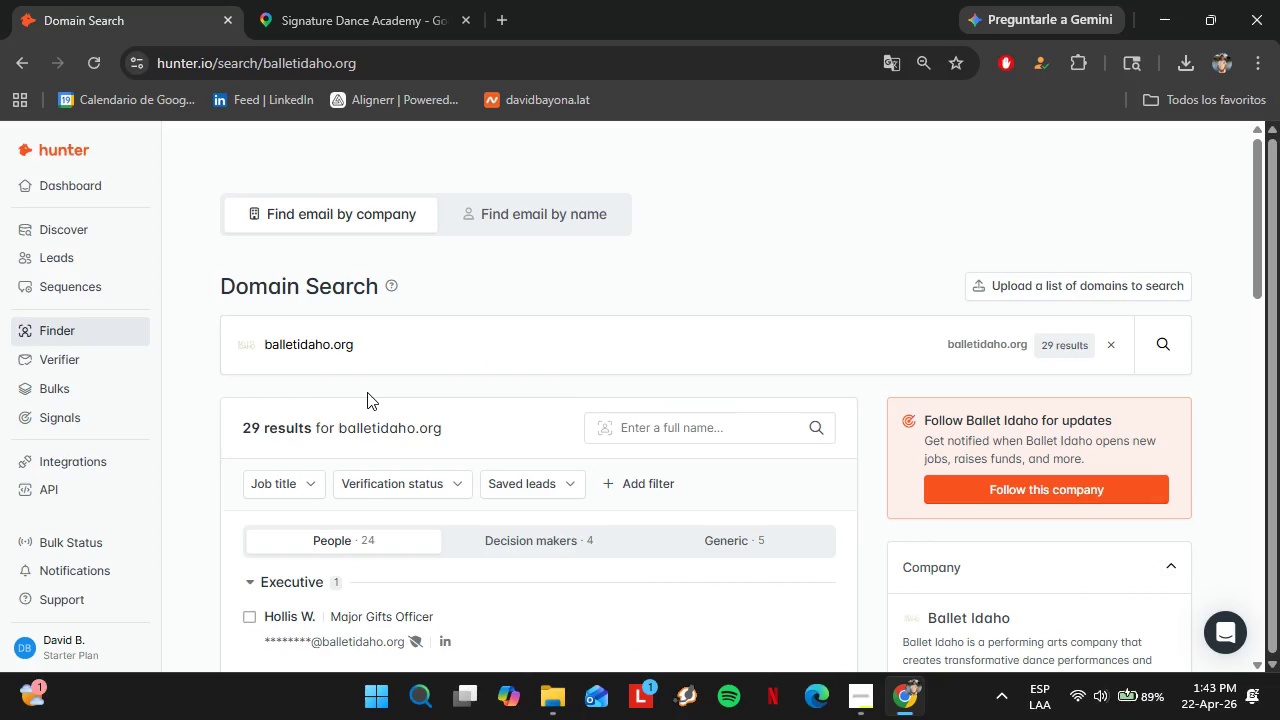 
double_click([358, 352])
 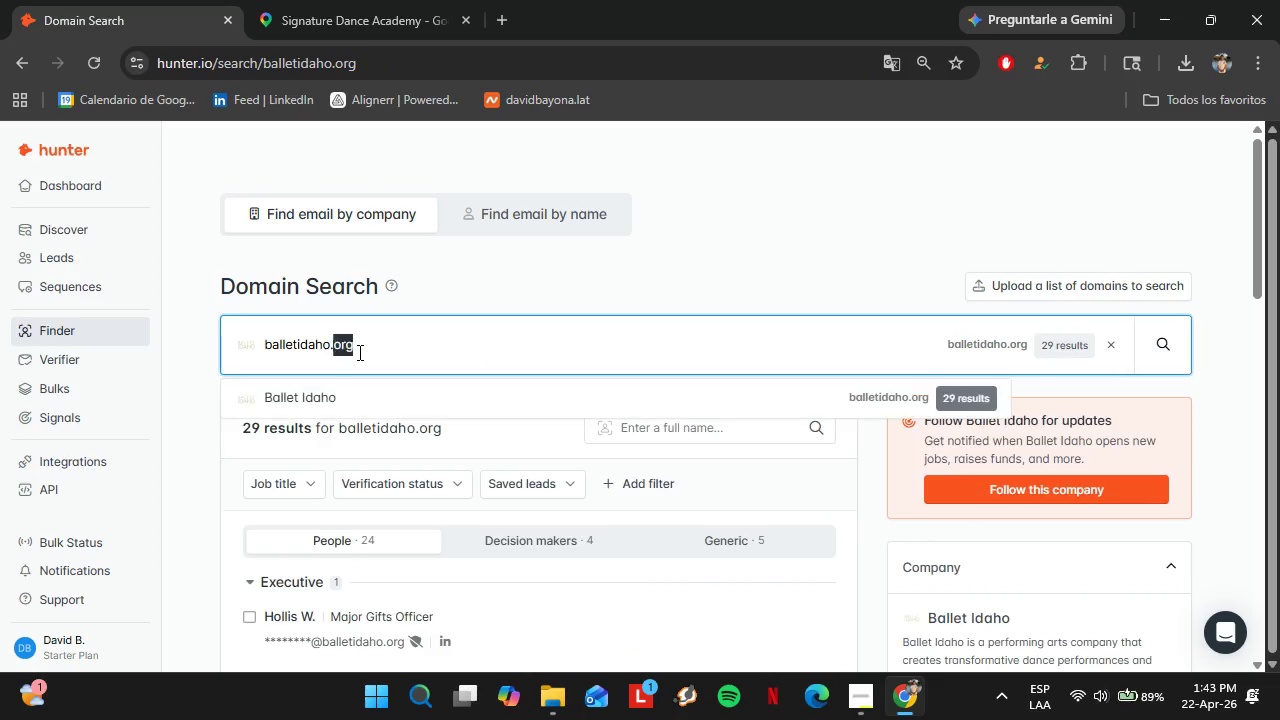 
triple_click([358, 352])
 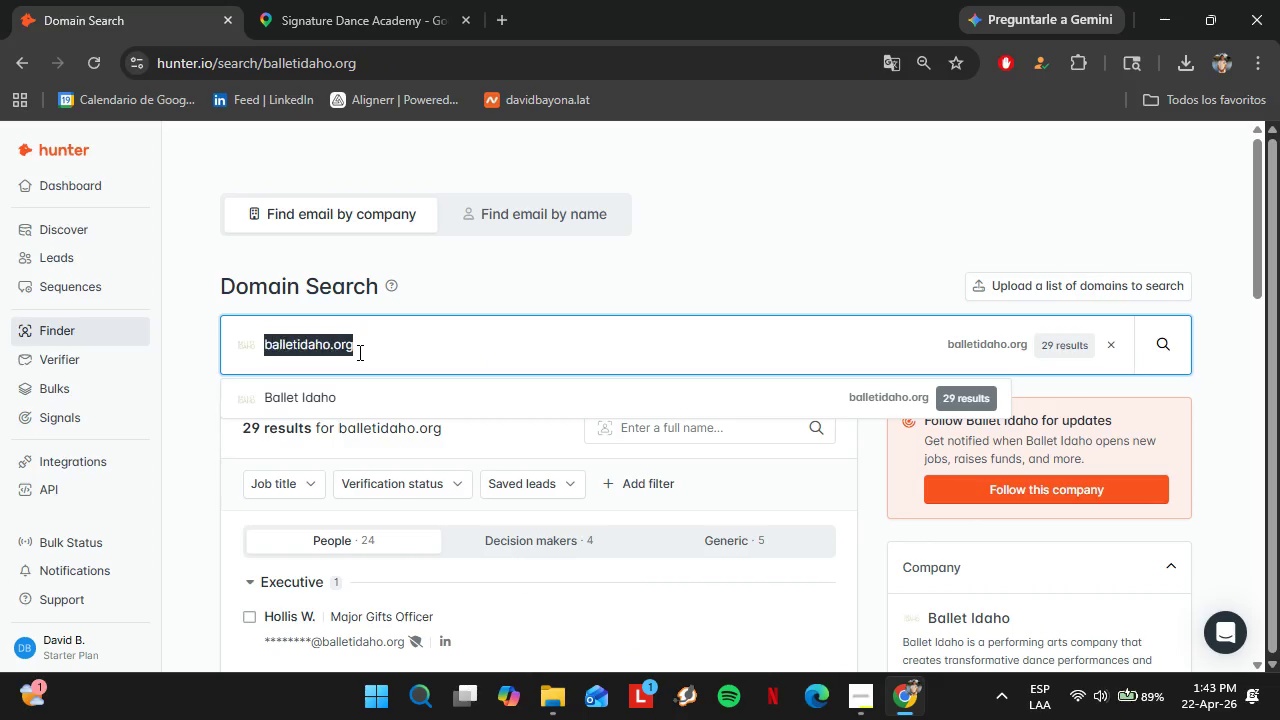 
triple_click([358, 352])
 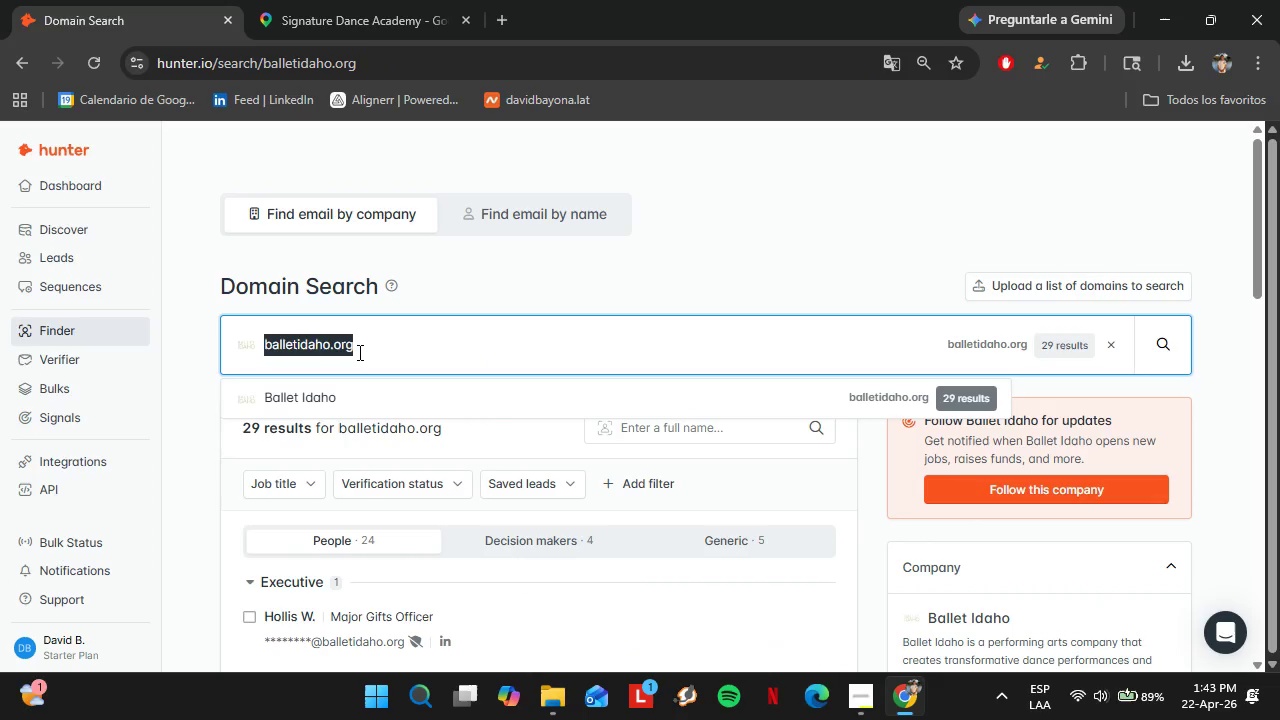 
key(Control+V)
 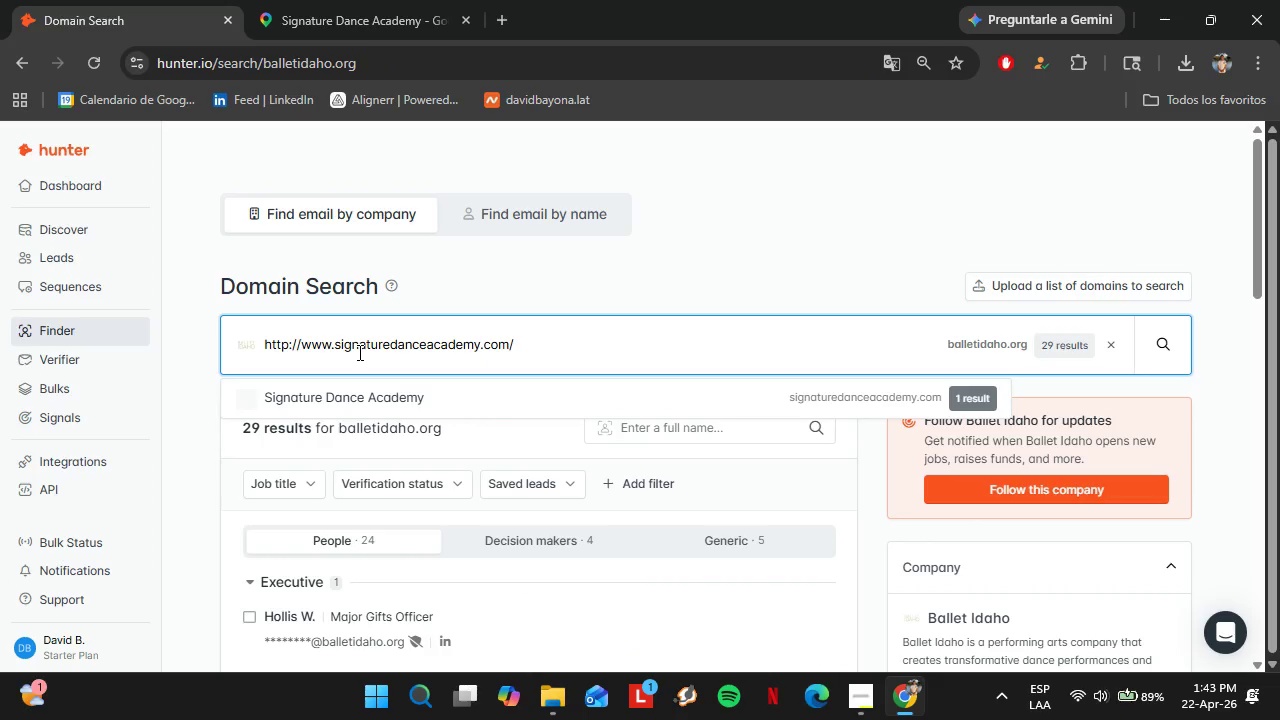 
key(ArrowDown)
 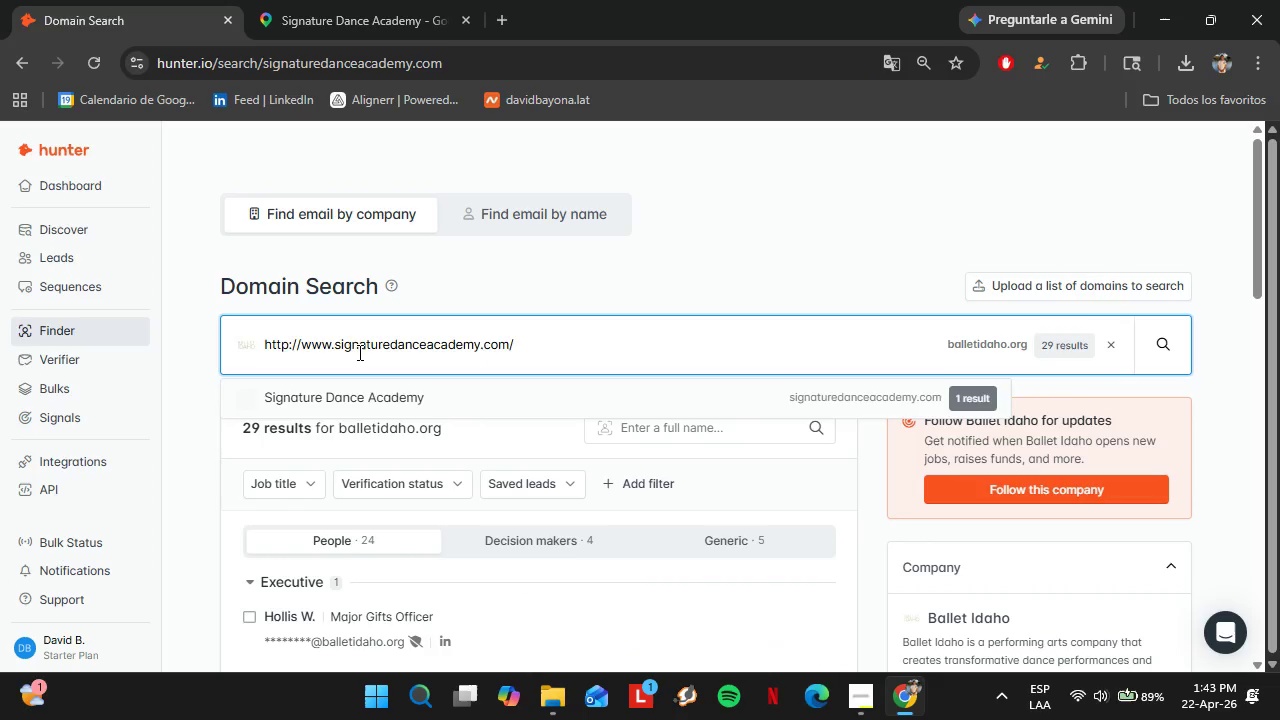 
key(Enter)
 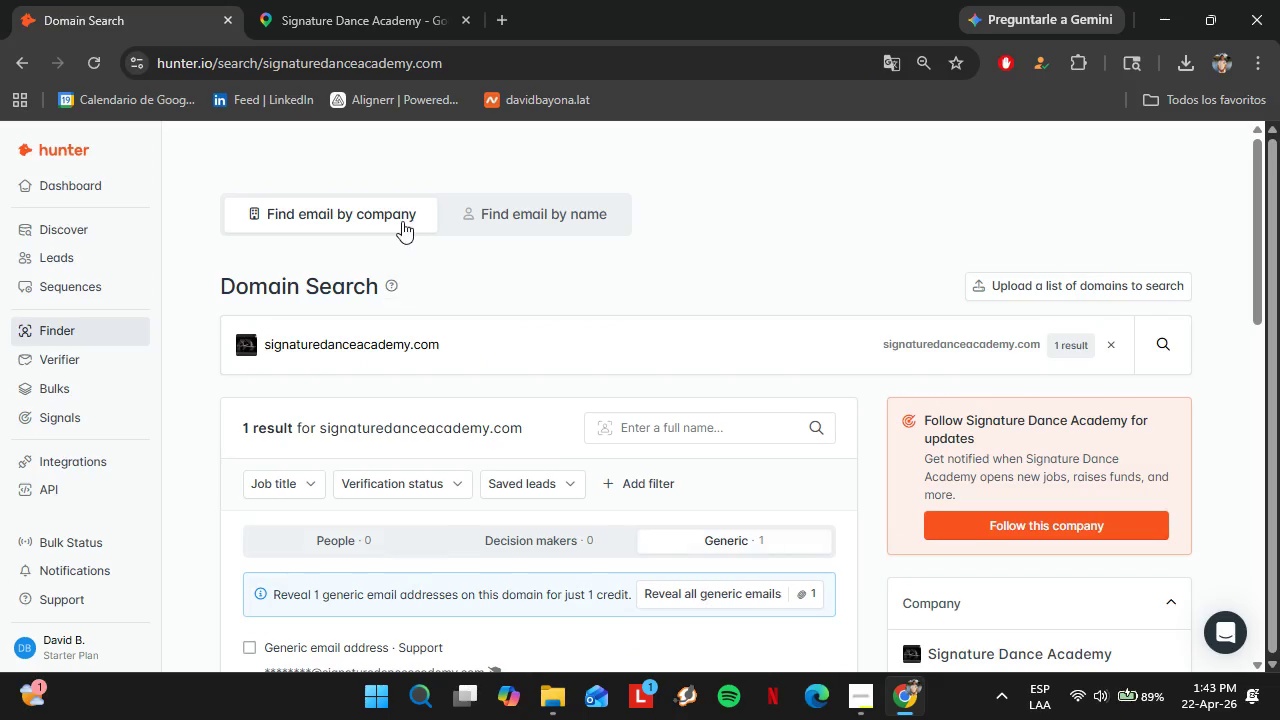 
left_click([357, 3])
 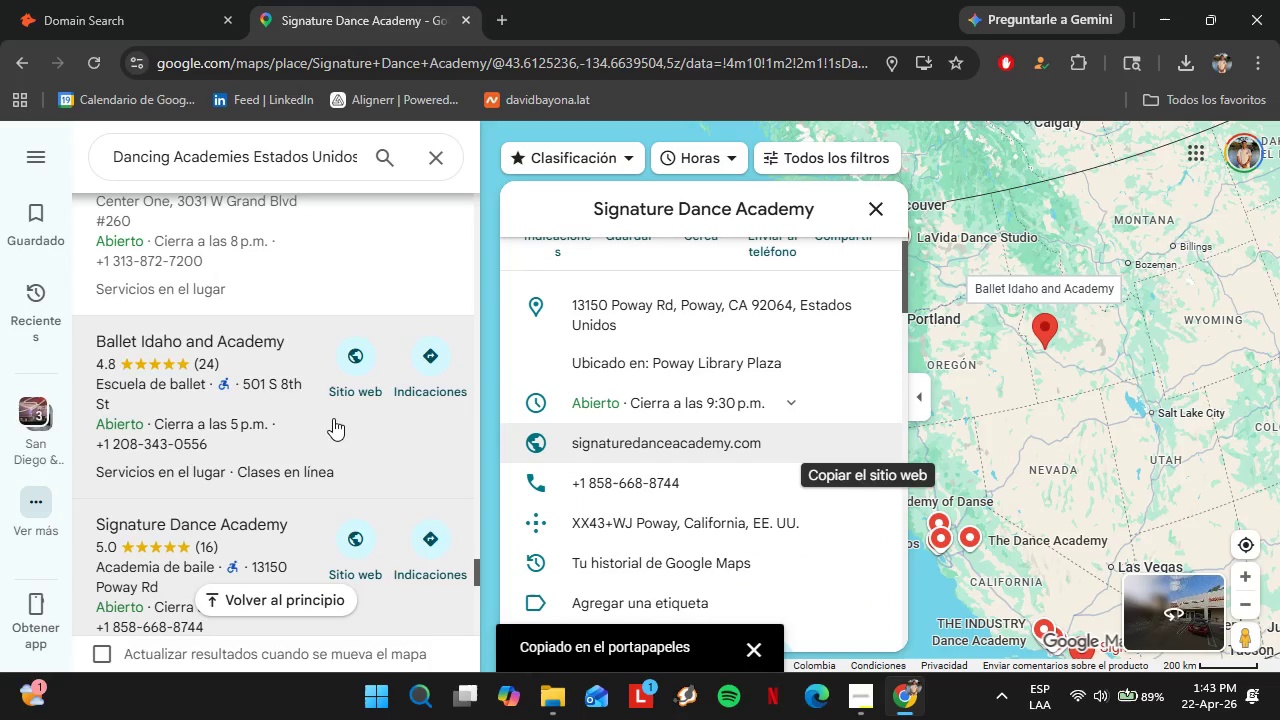 
left_click([249, 406])
 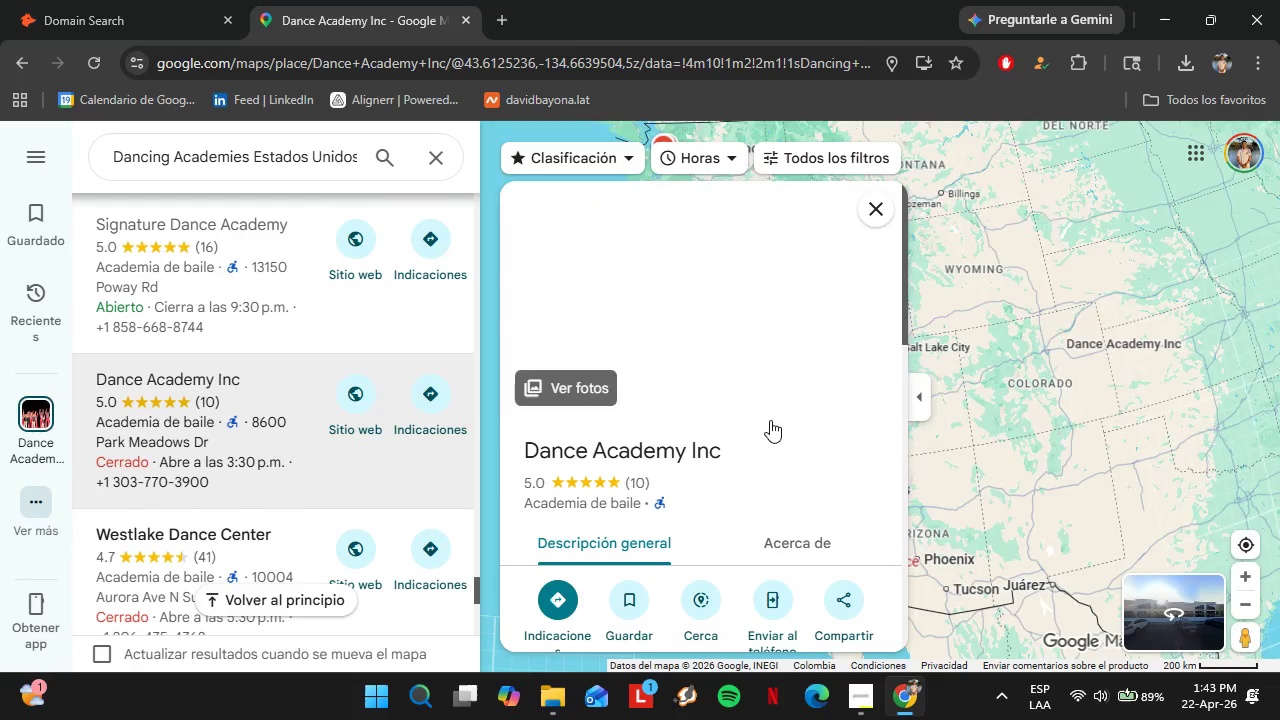 
scroll: coordinate [780, 436], scroll_direction: down, amount: 6.0
 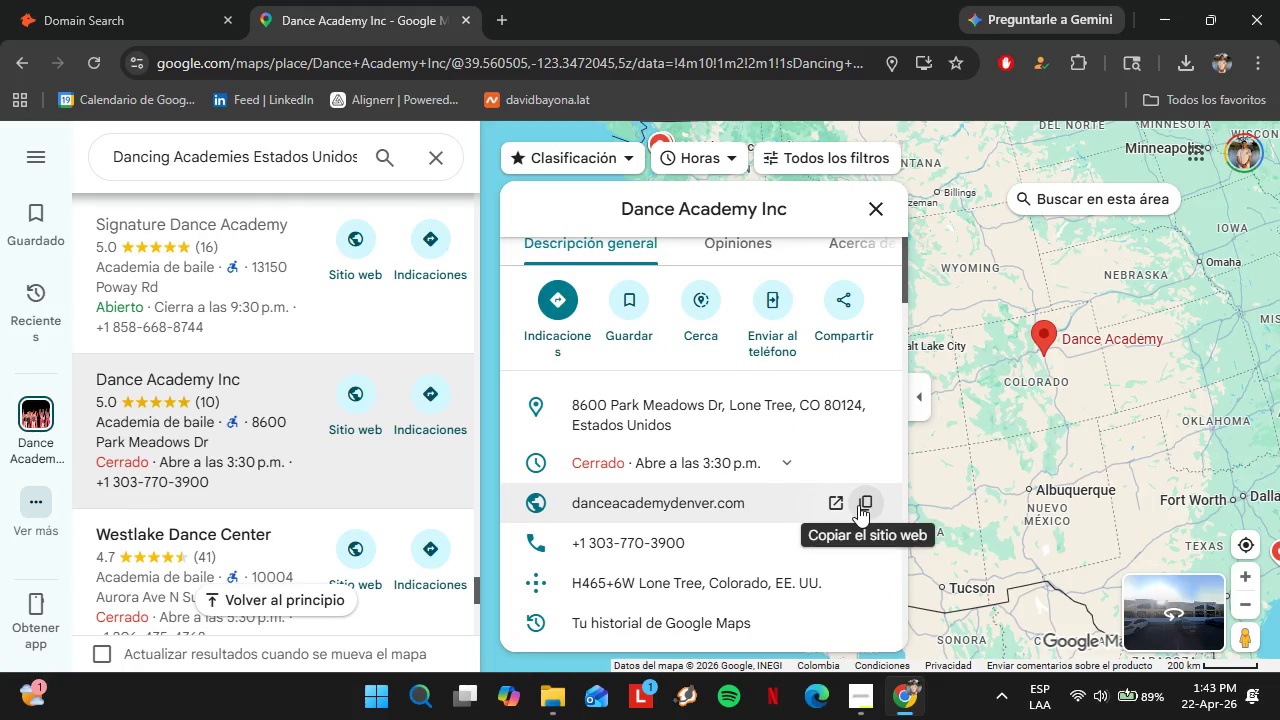 
left_click([83, 0])
 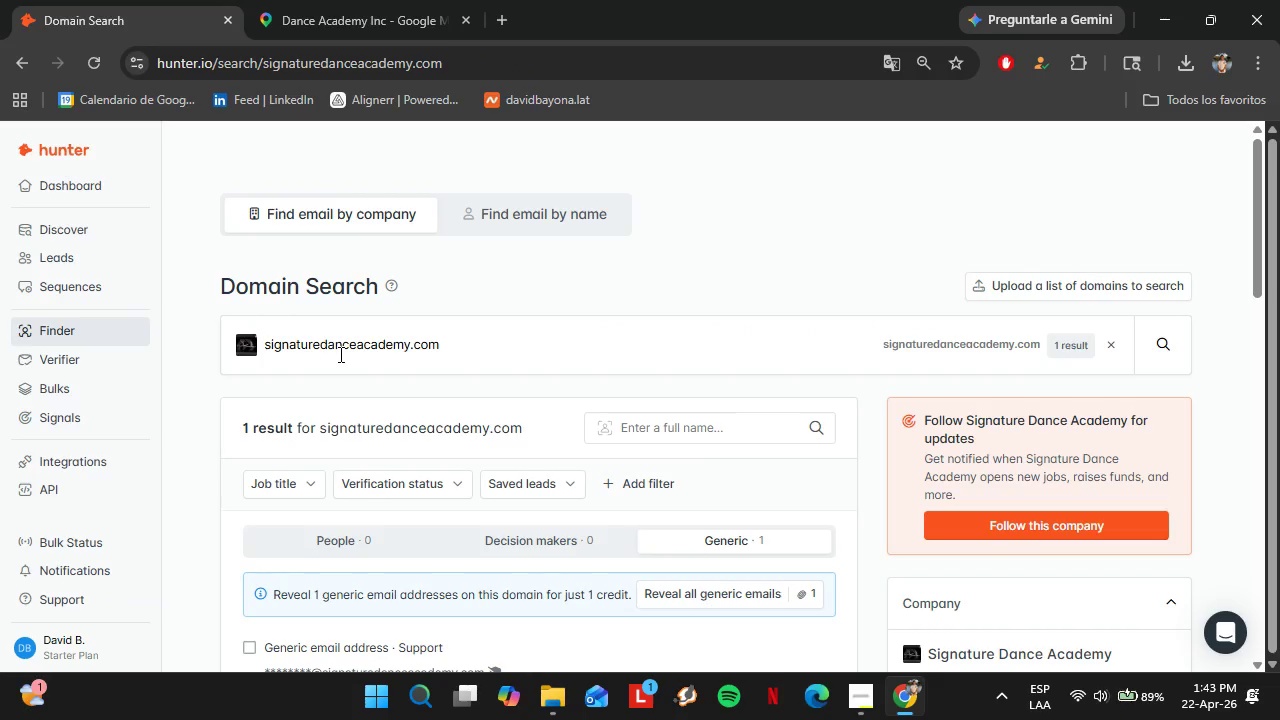 
double_click([339, 353])
 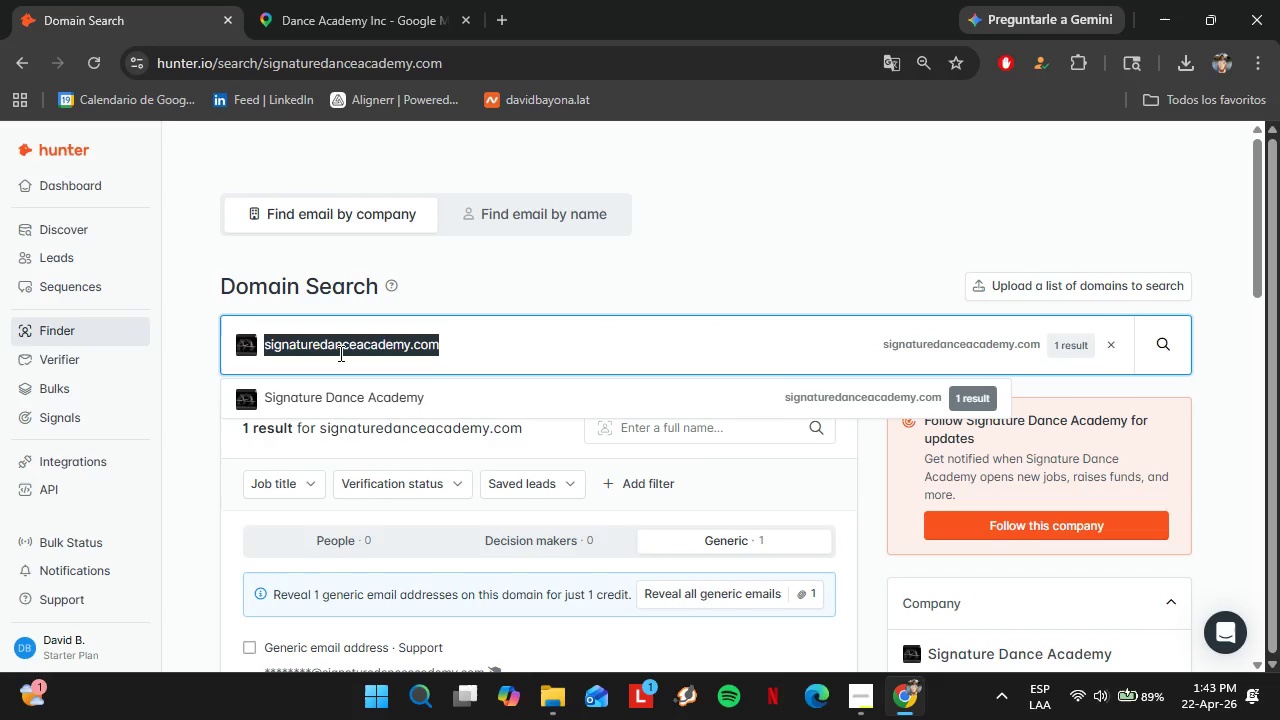 
triple_click([339, 353])
 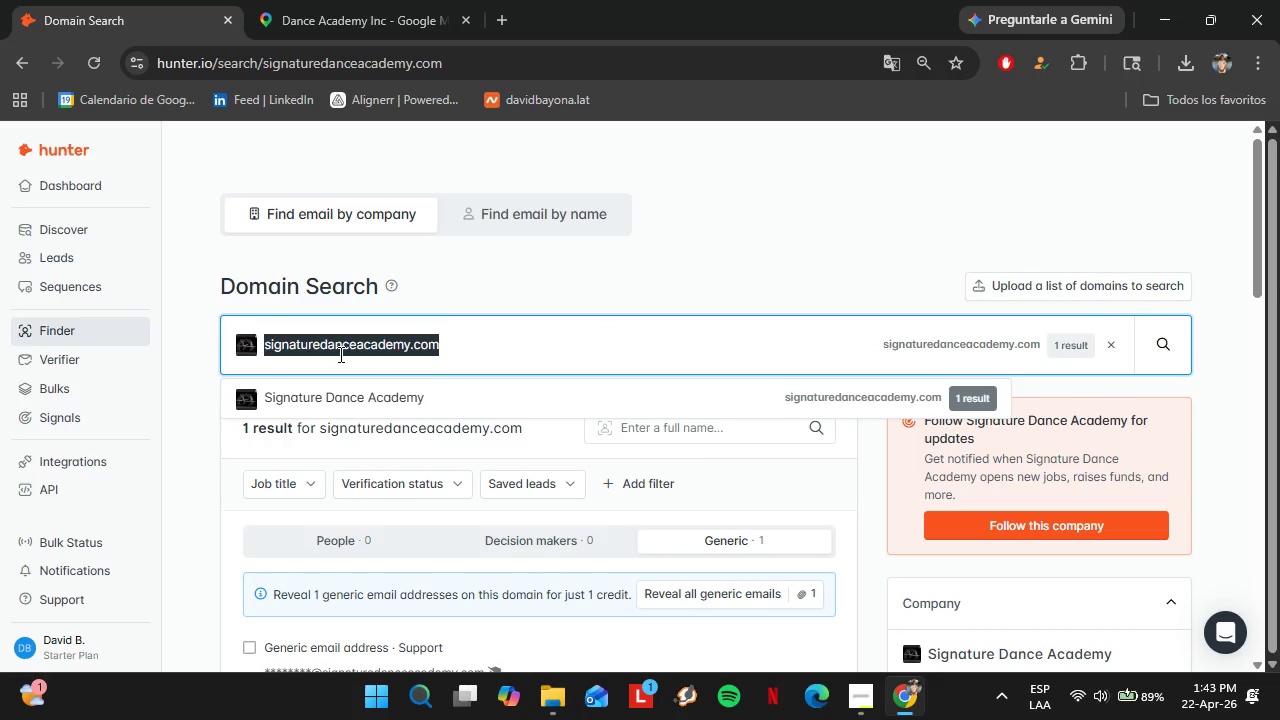 
key(Control+V)
 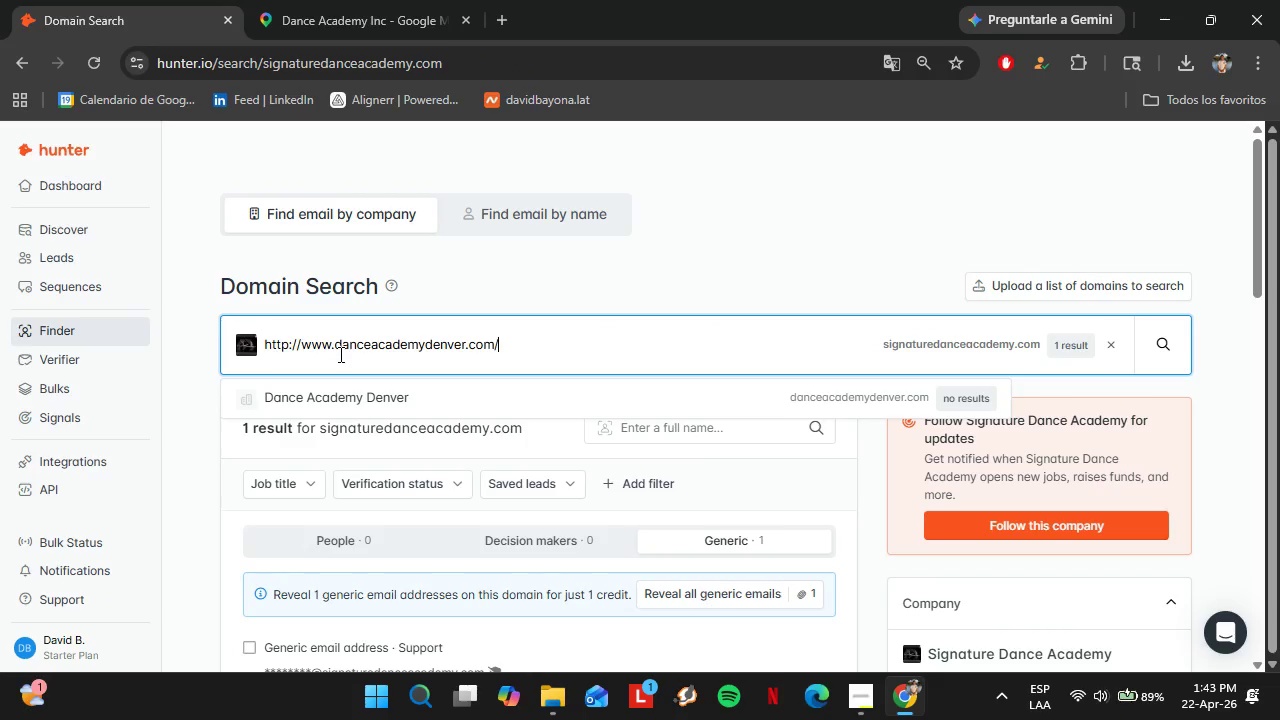 
key(Enter)
 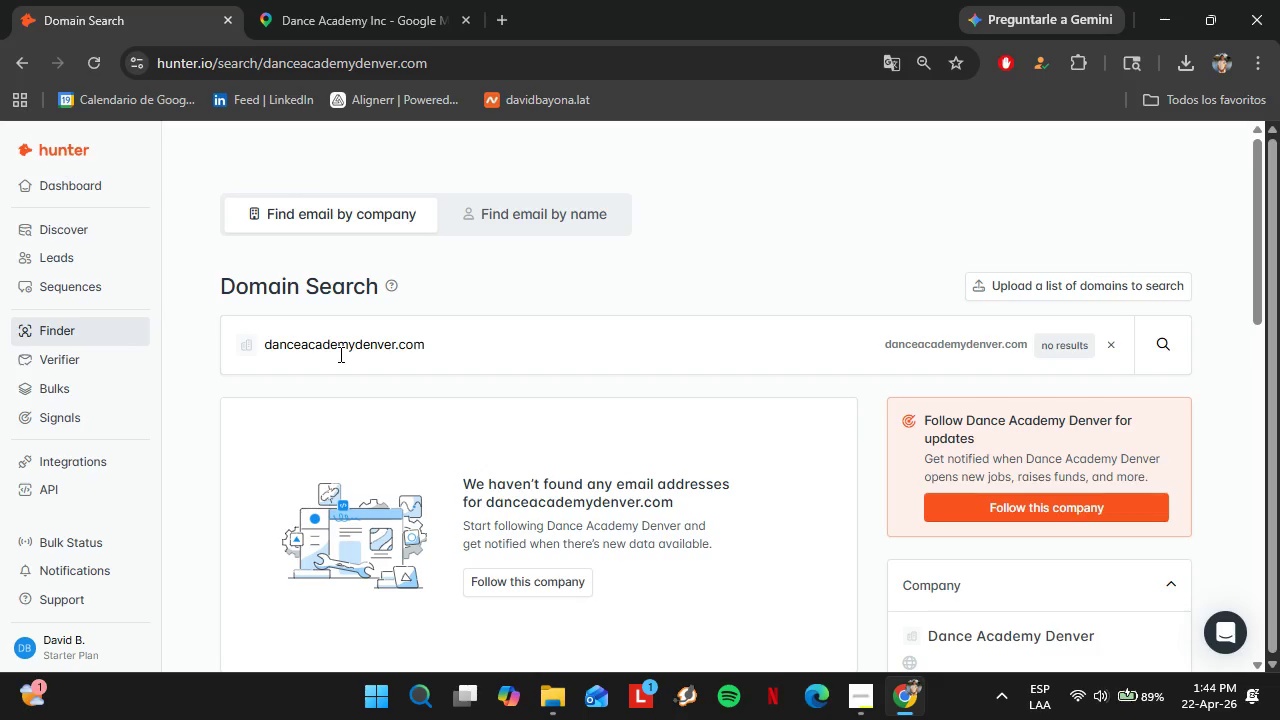 
wait(5.72)
 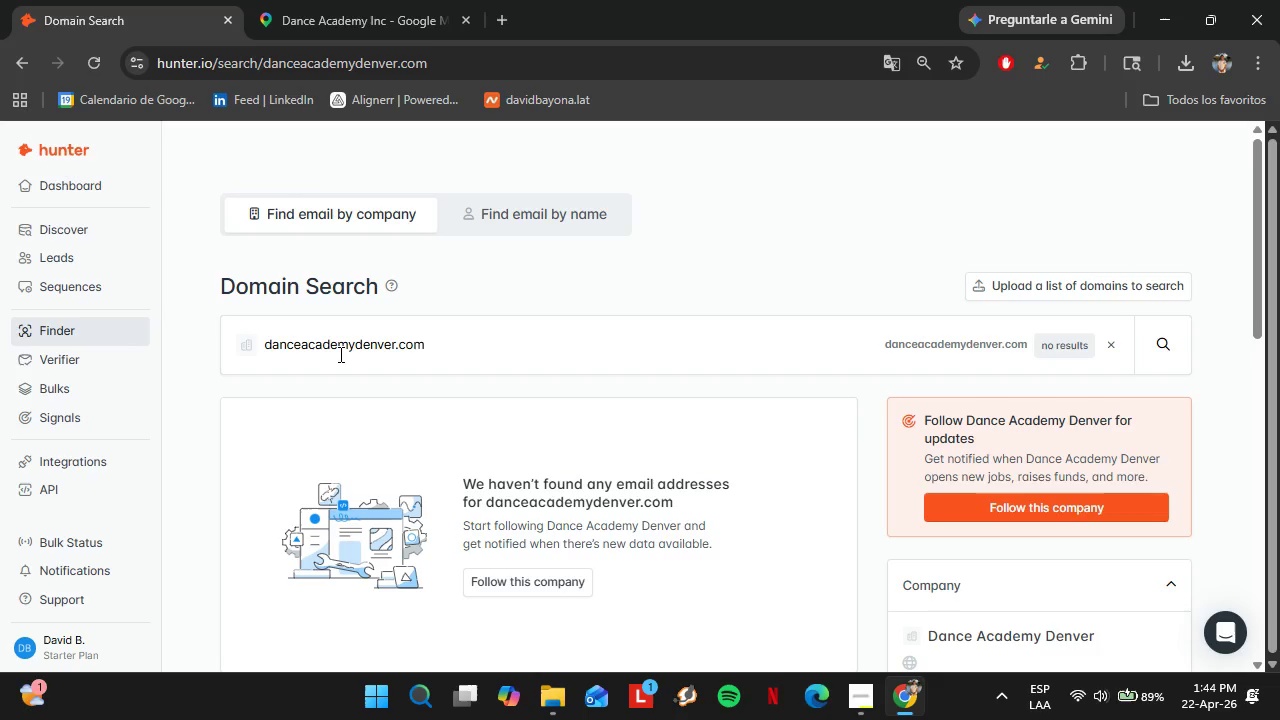 
left_click([325, 2])
 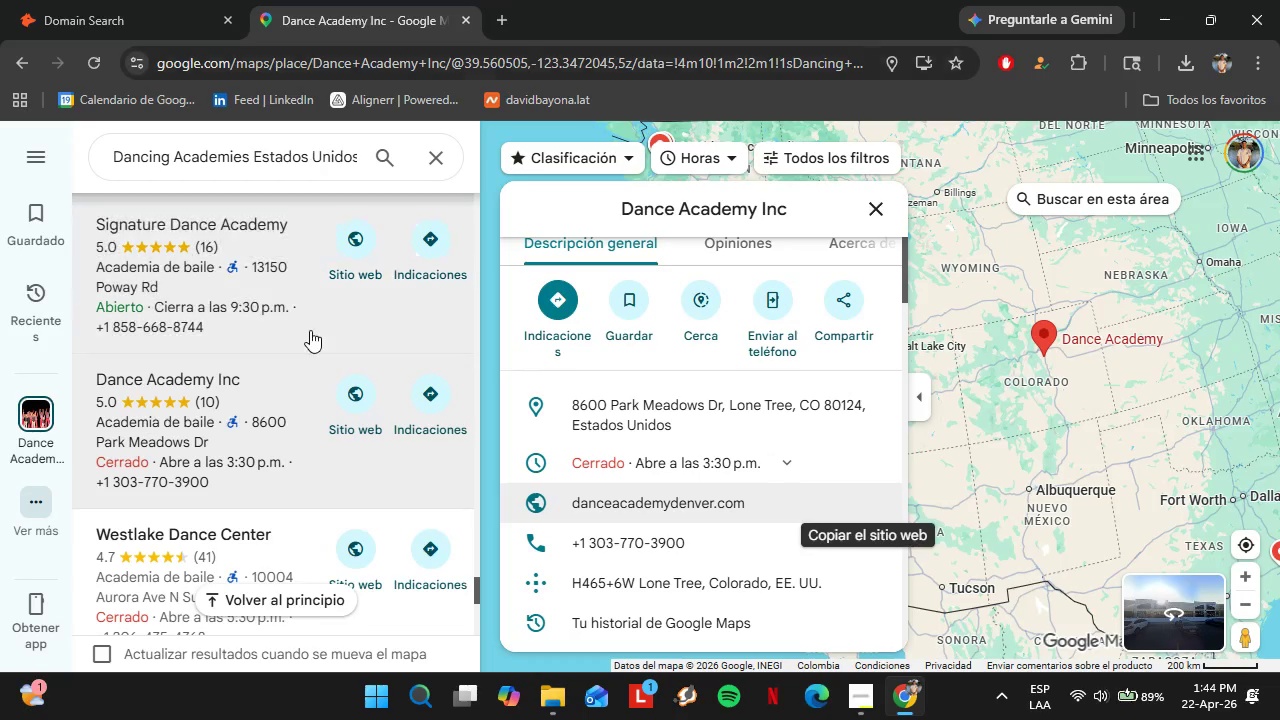 
scroll: coordinate [308, 331], scroll_direction: down, amount: 2.0
 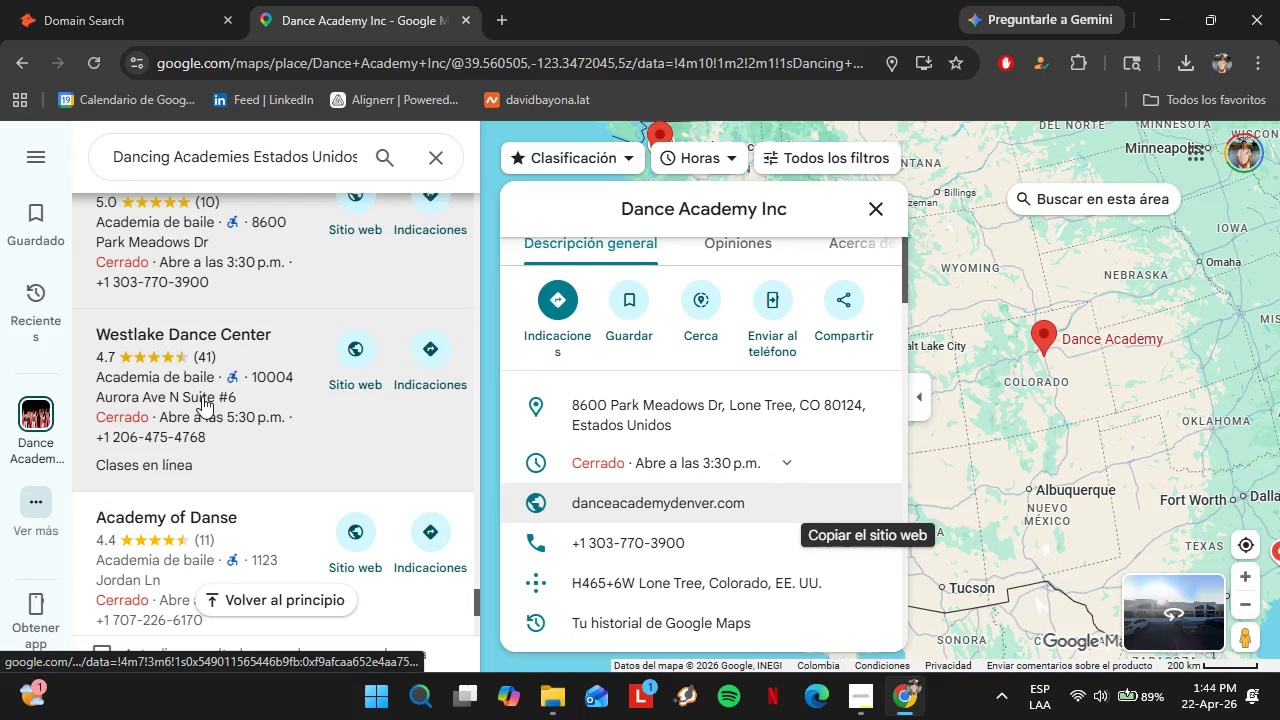 
left_click([201, 395])
 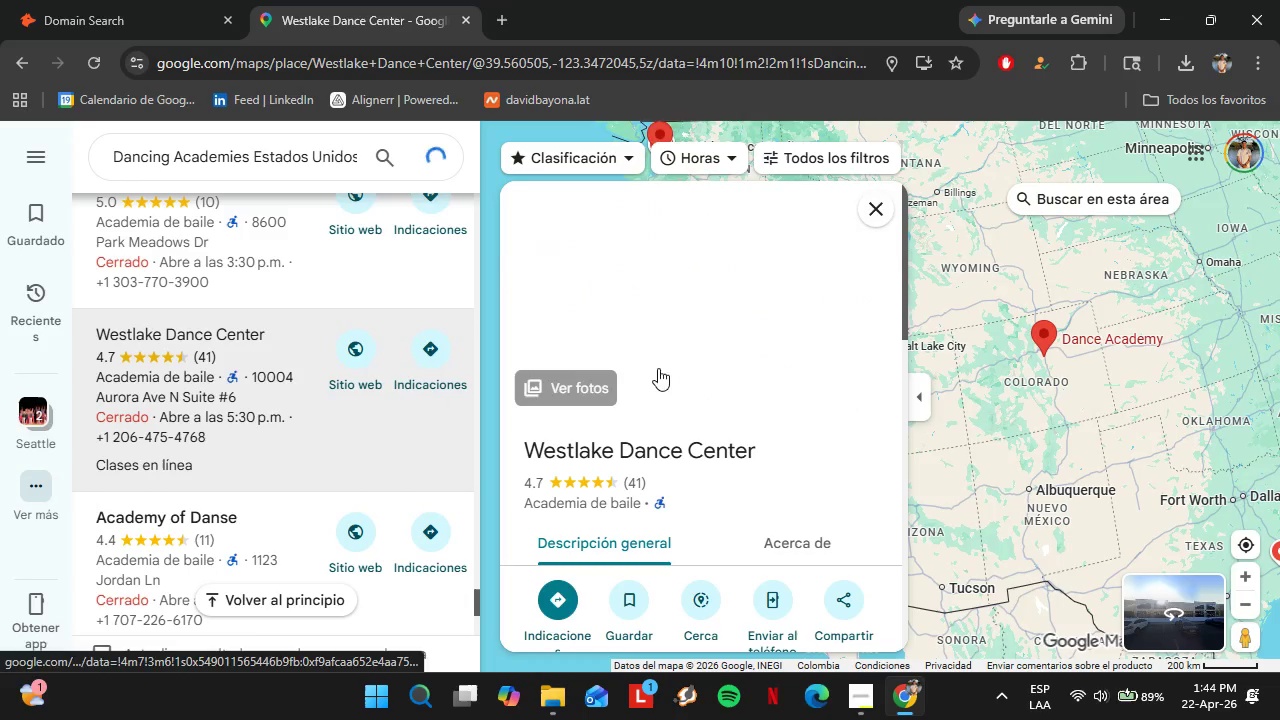 
scroll: coordinate [795, 467], scroll_direction: down, amount: 3.0
 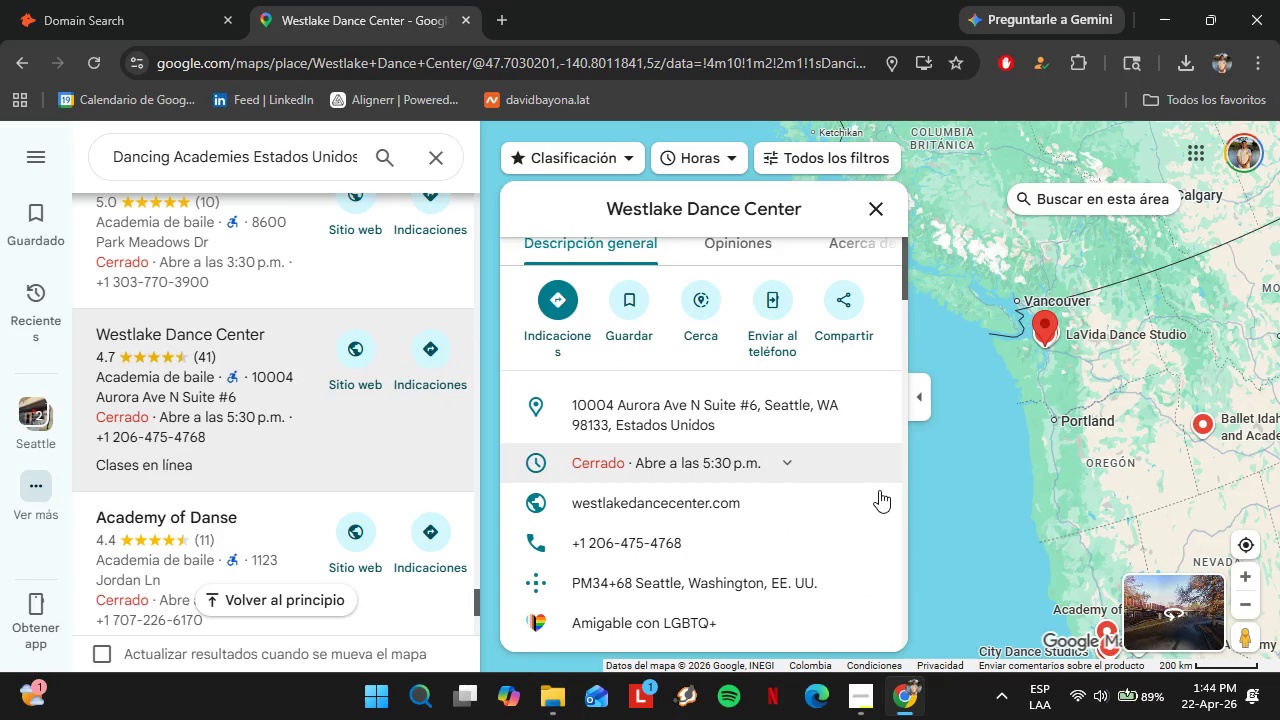 
left_click([868, 502])
 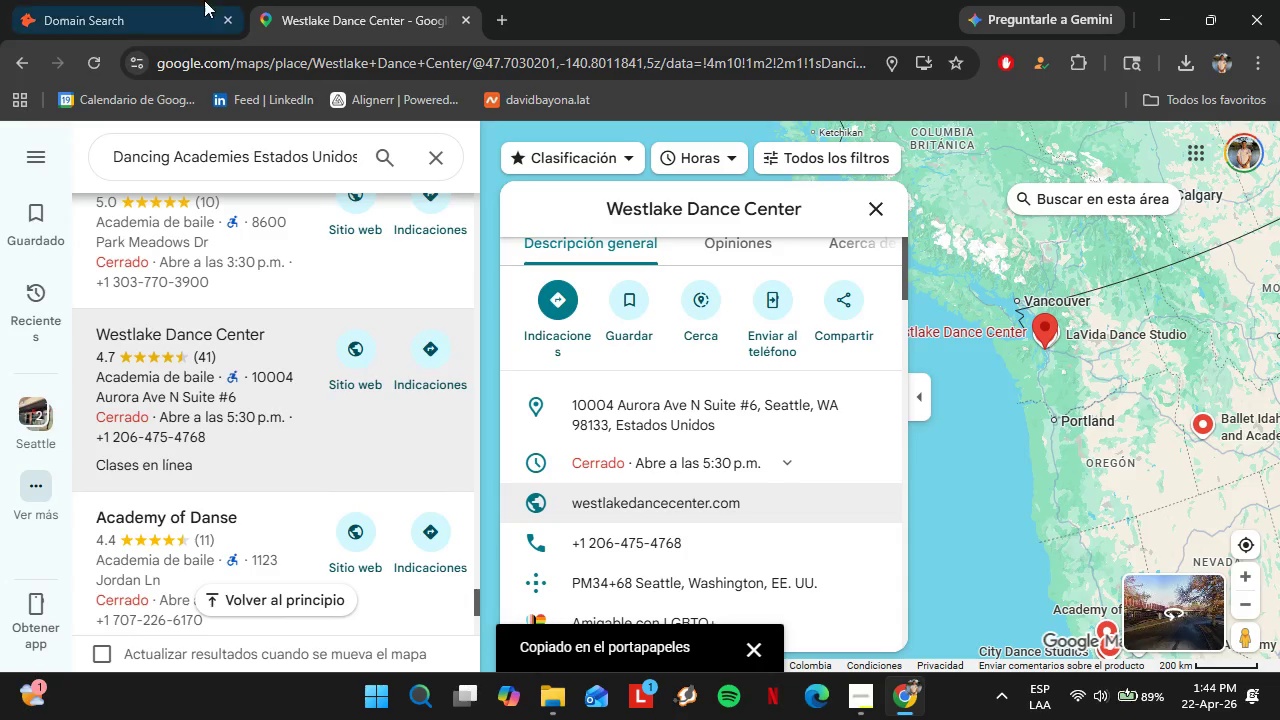 
left_click([179, 0])
 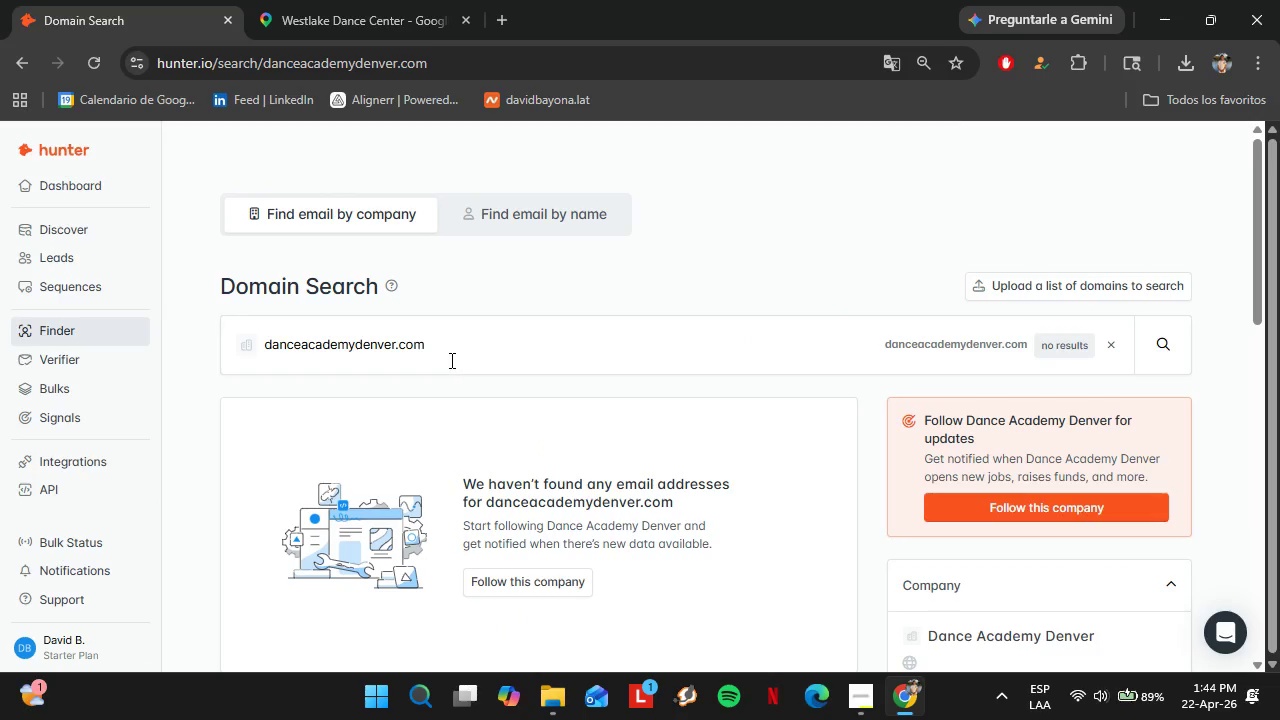 
double_click([449, 360])
 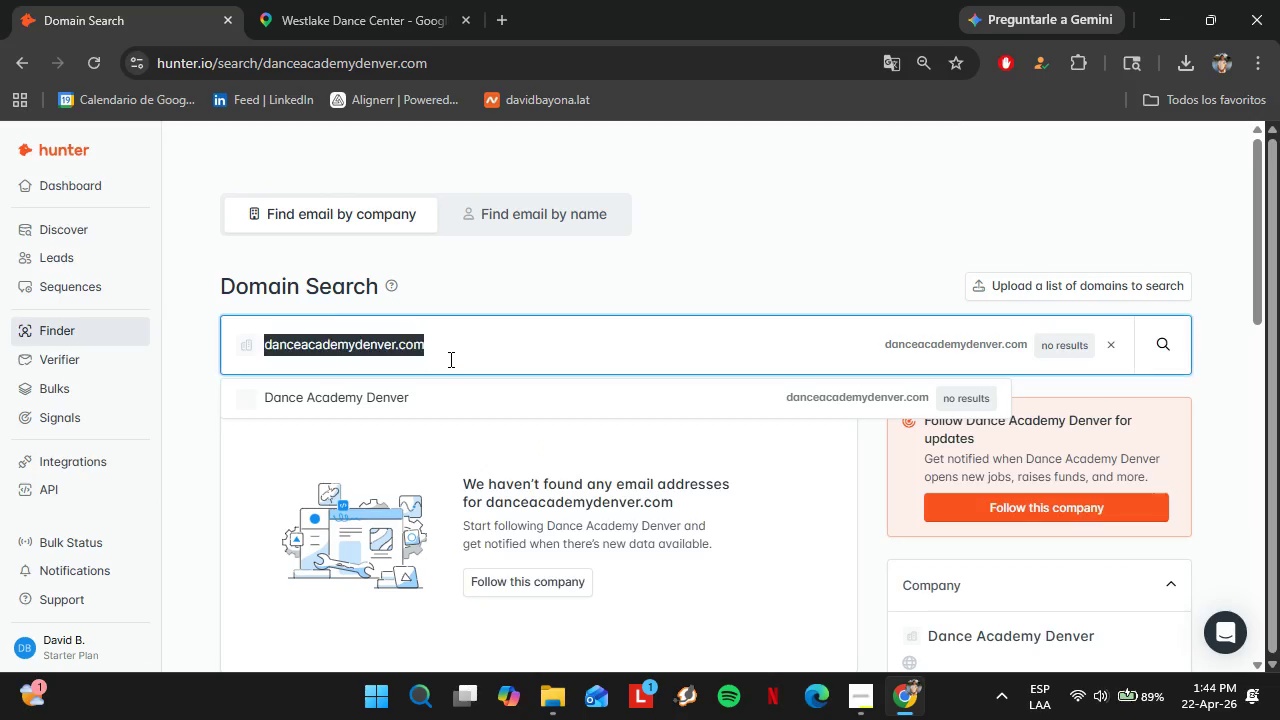 
triple_click([449, 359])
 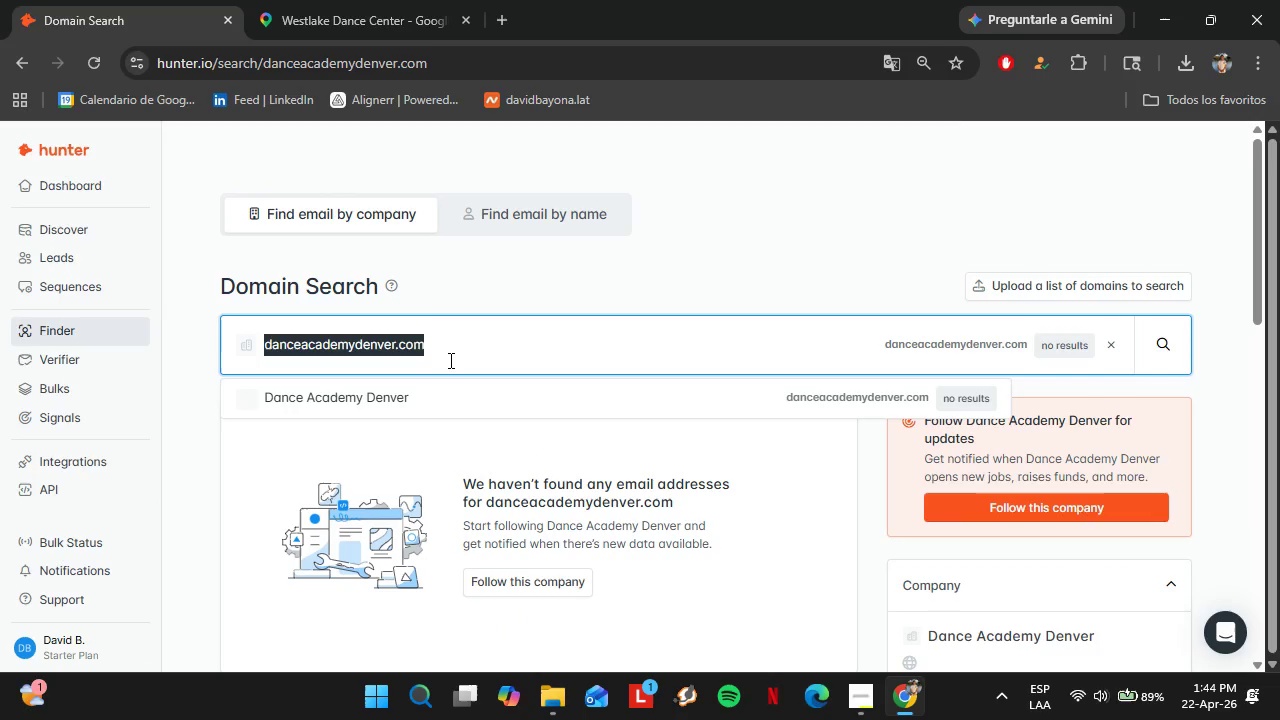 
key(Control+V)
 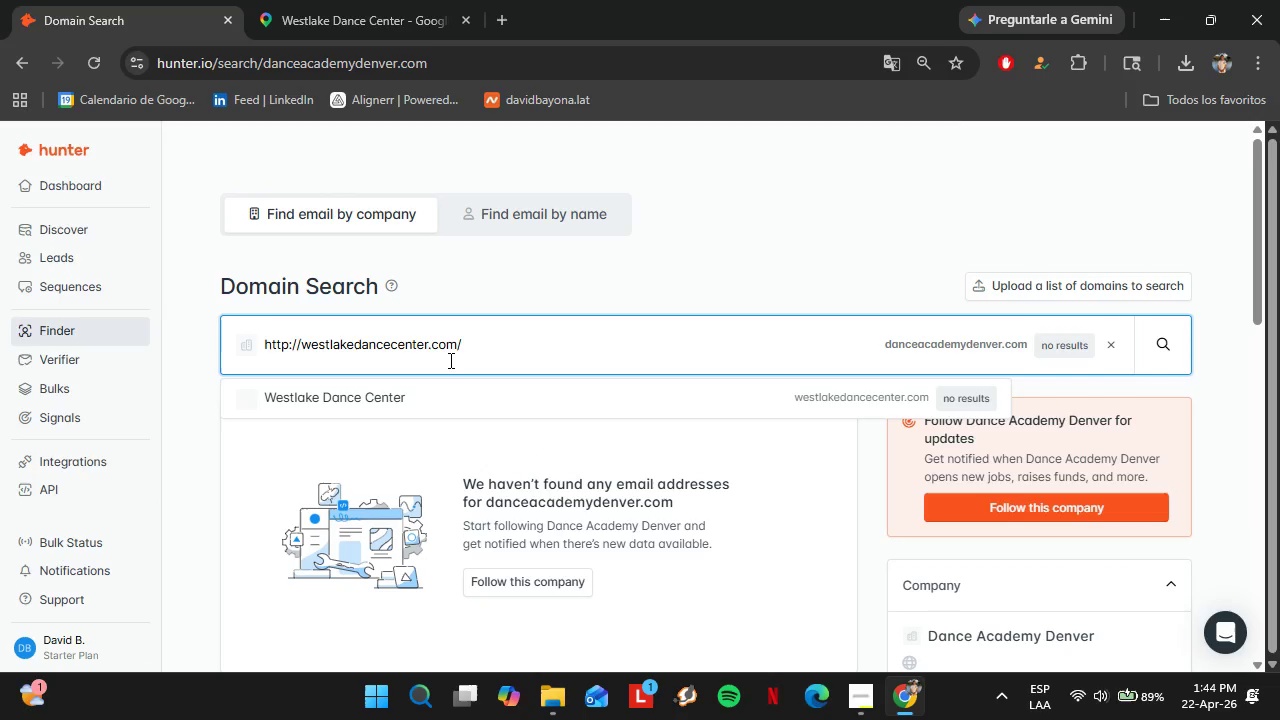 
key(Enter)
 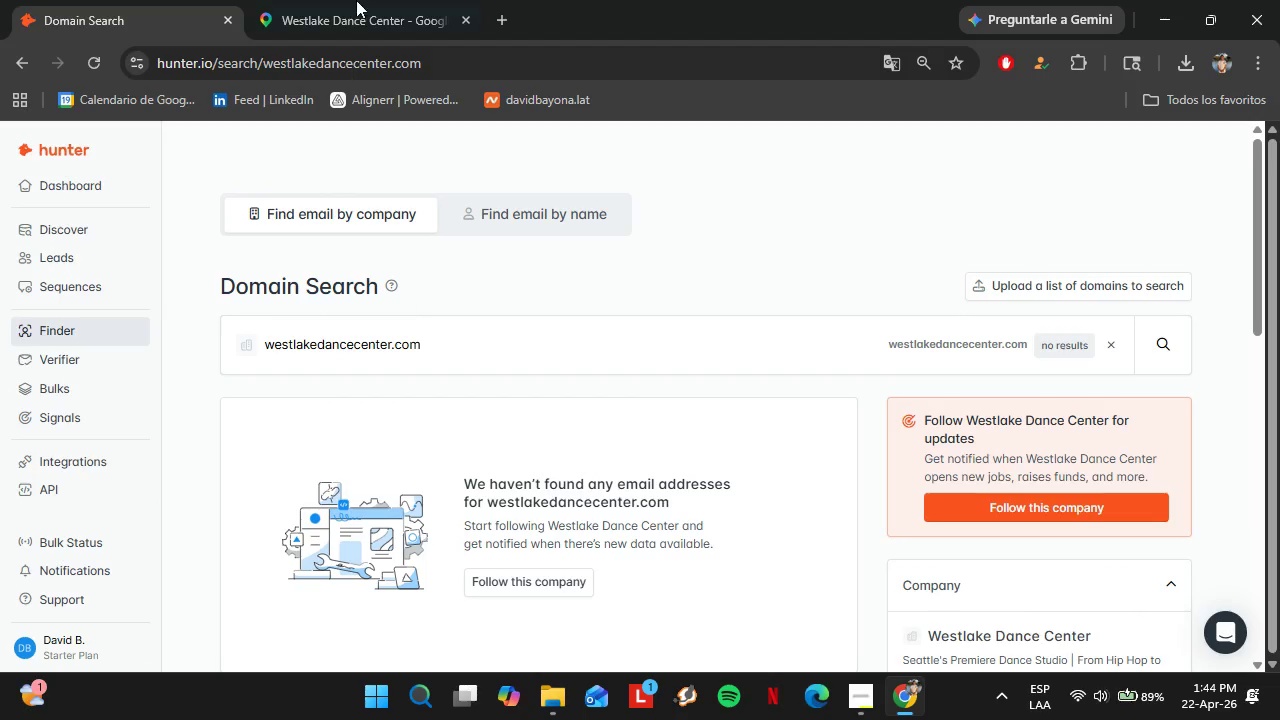 
left_click([393, 0])
 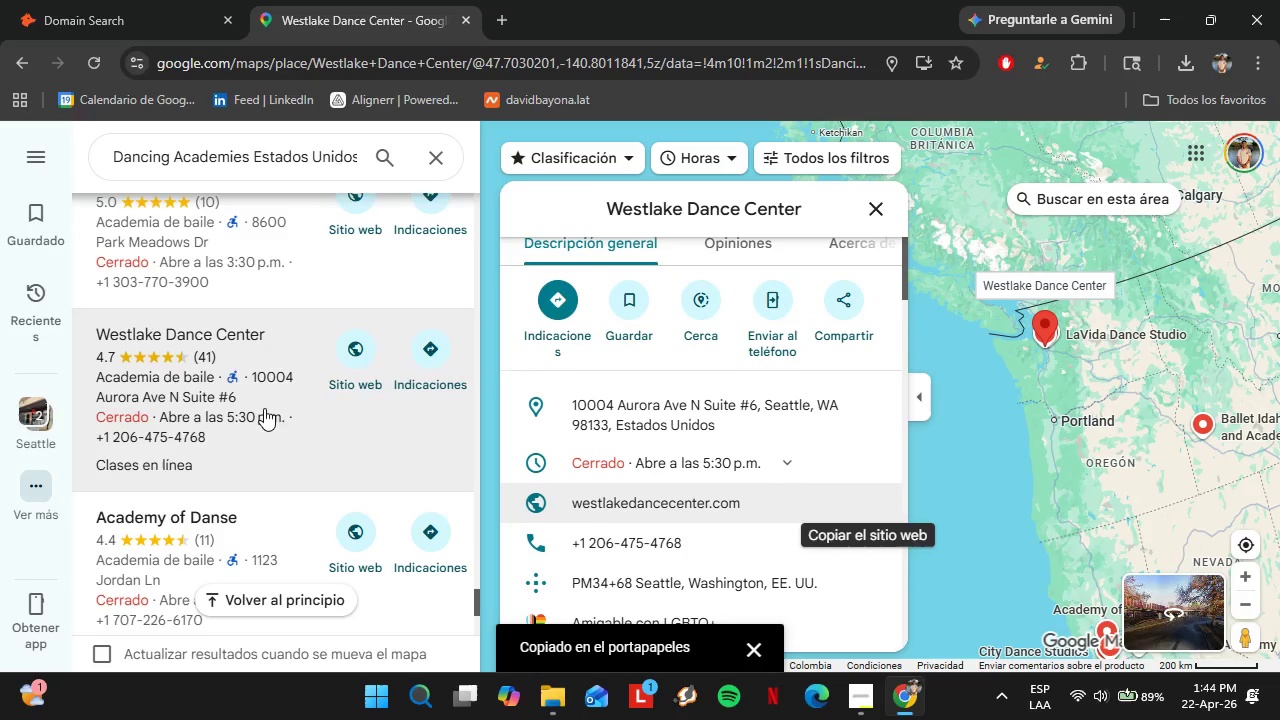 
scroll: coordinate [746, 387], scroll_direction: down, amount: 5.0
 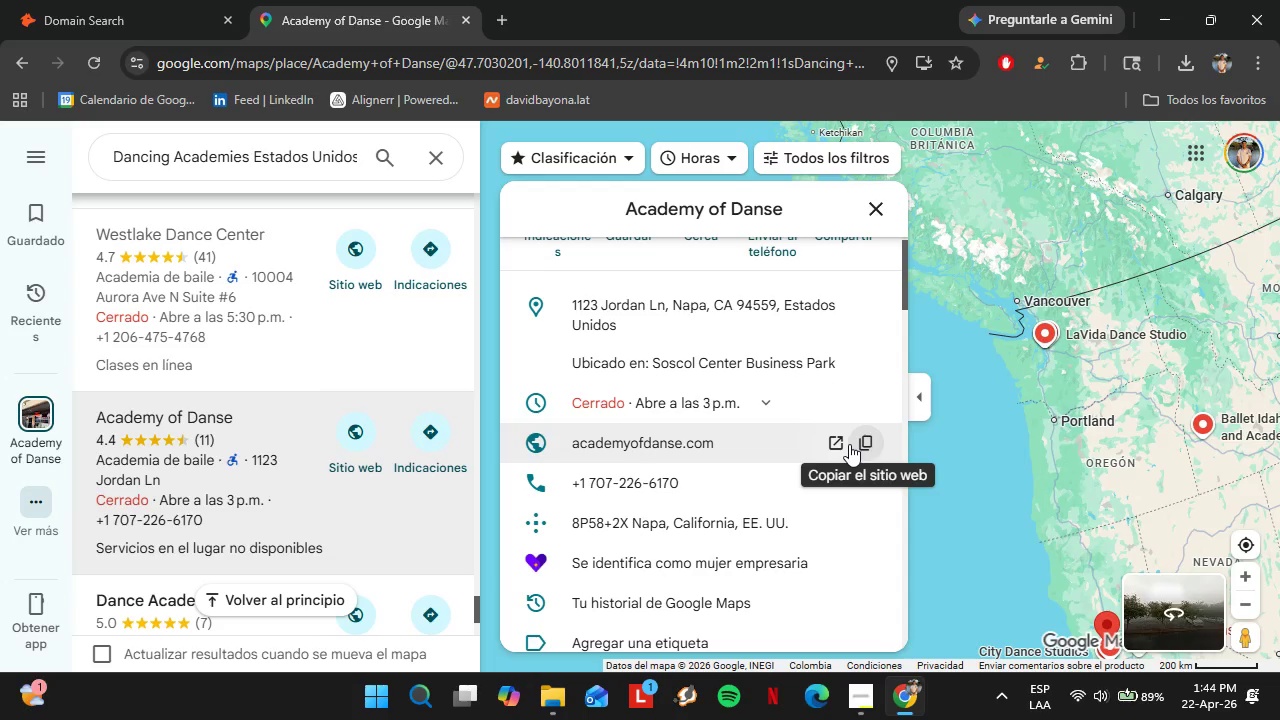 
left_click([860, 448])
 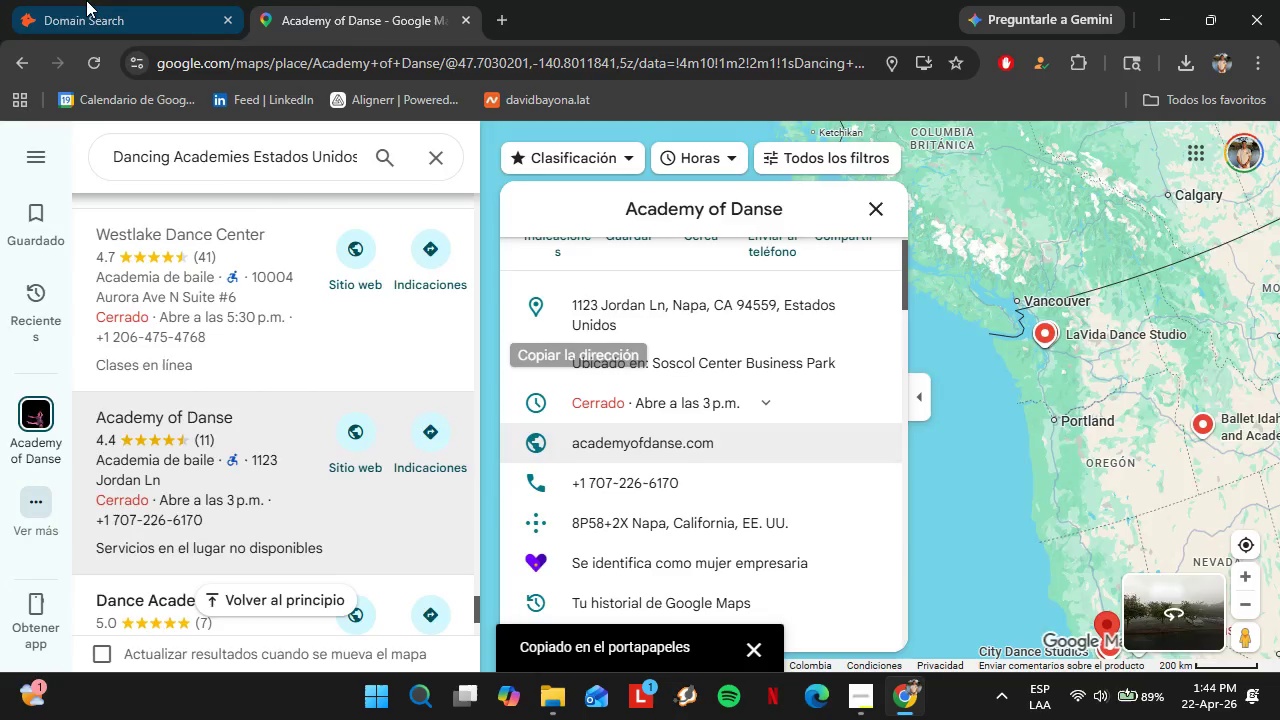 
left_click([86, 0])
 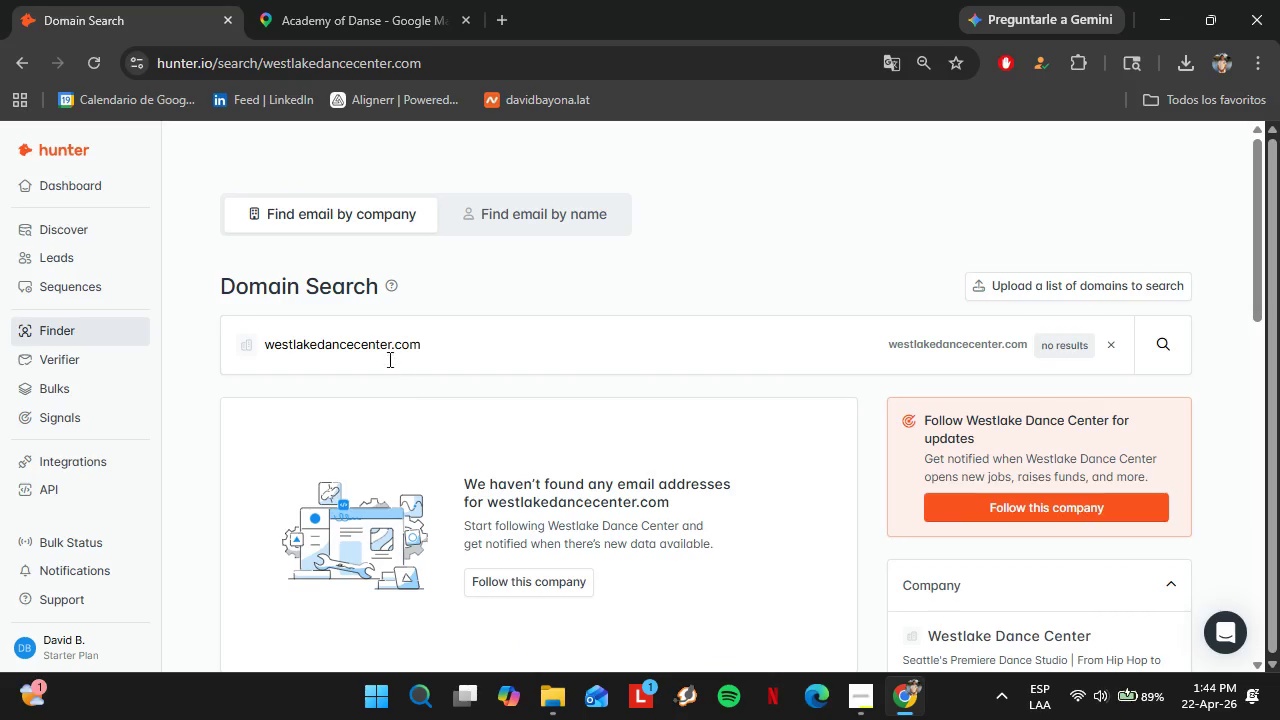 
double_click([385, 350])
 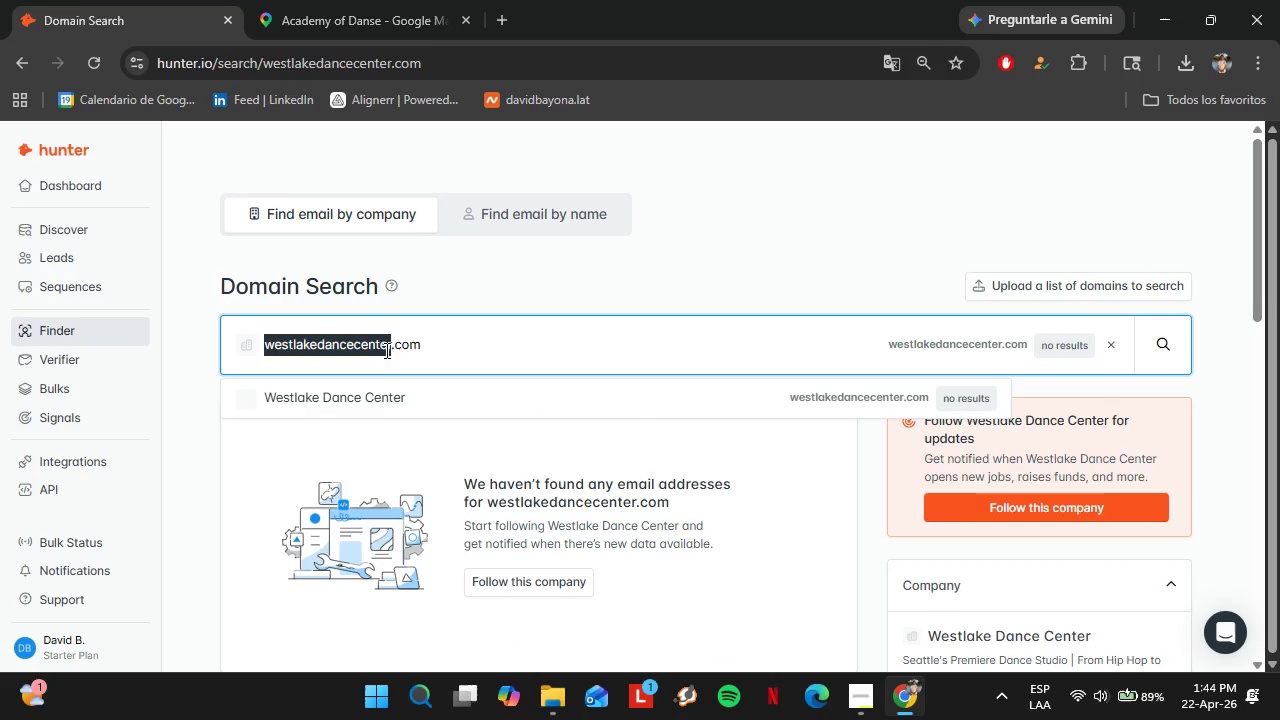 
triple_click([385, 350])
 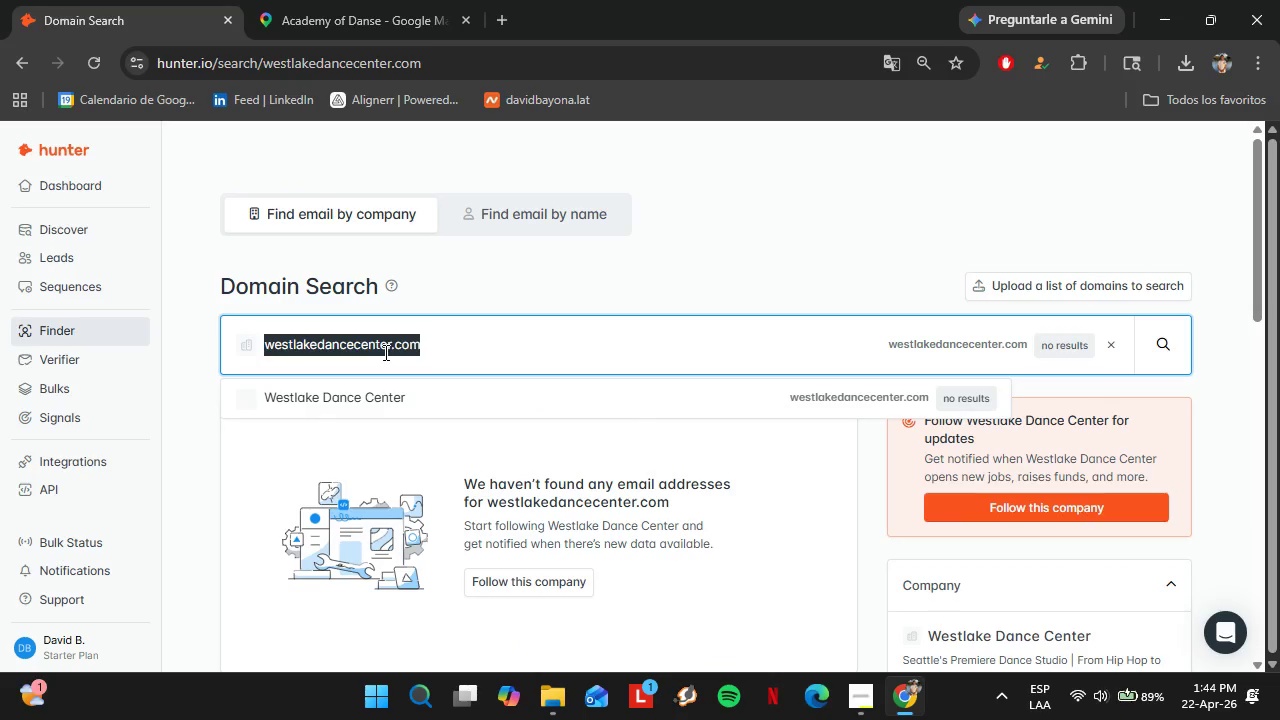 
key(Control+V)
 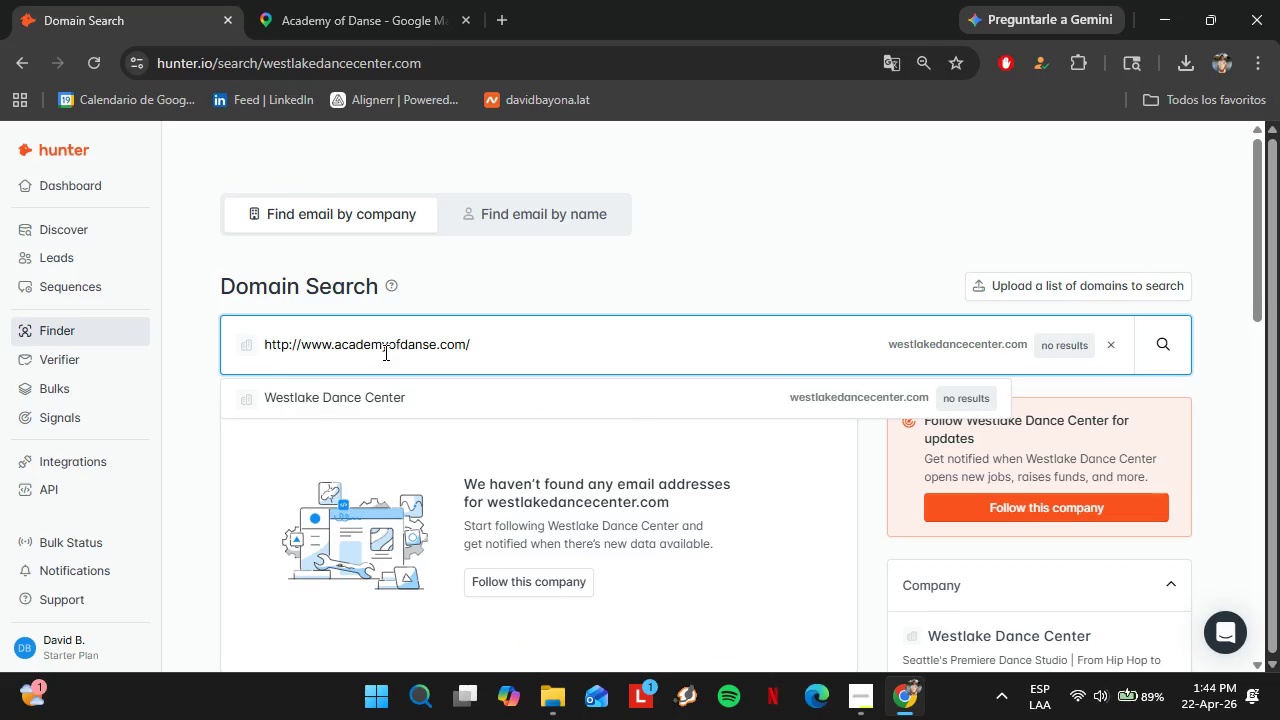 
key(Enter)
 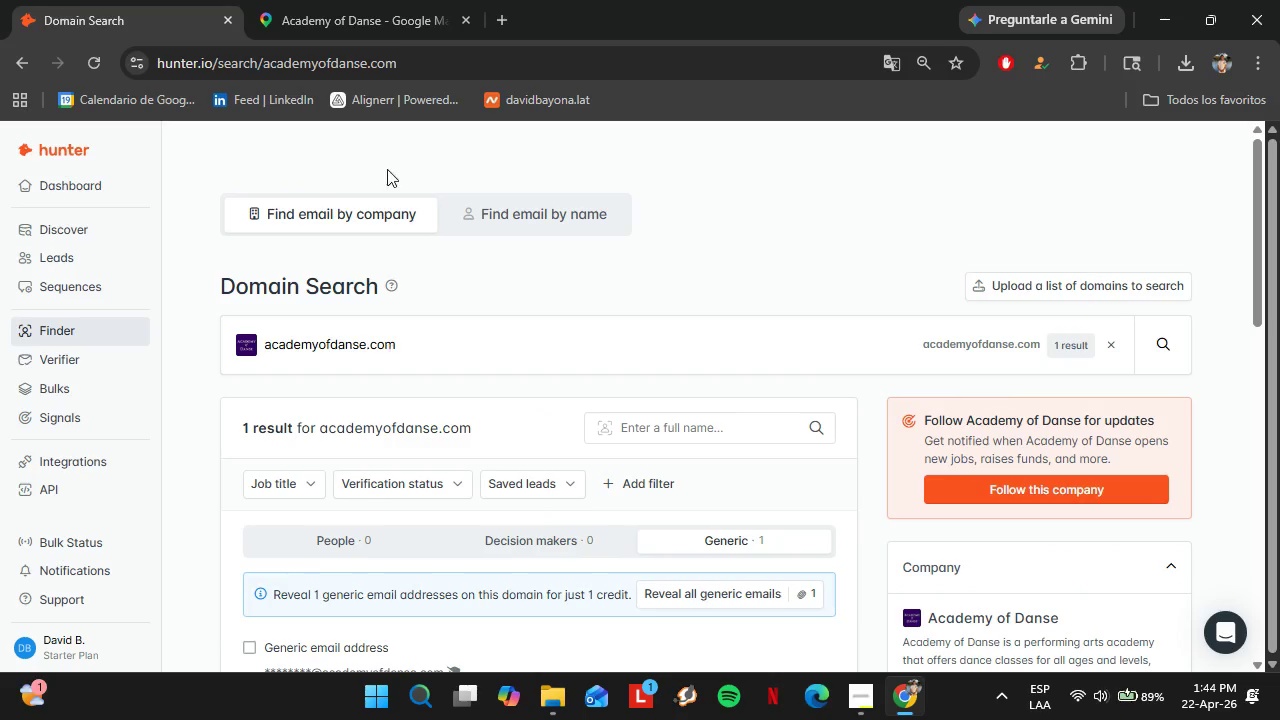 
left_click([339, 0])
 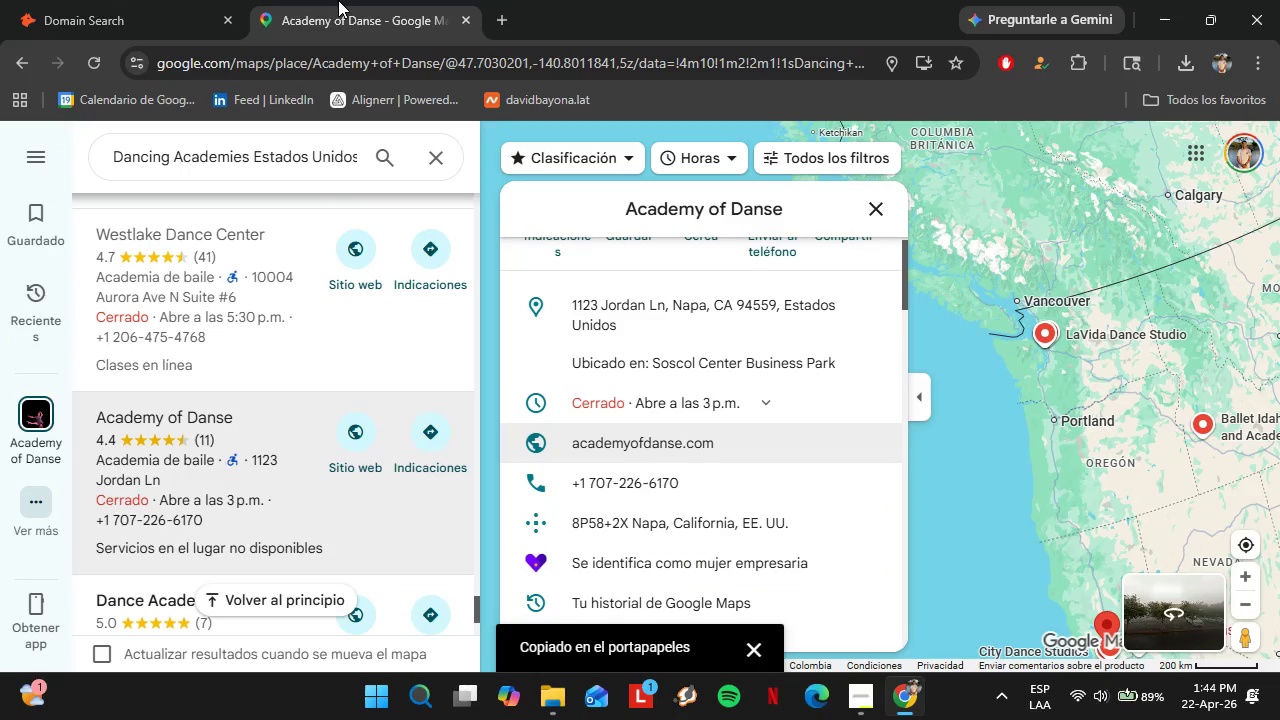 
scroll: coordinate [190, 471], scroll_direction: down, amount: 2.0
 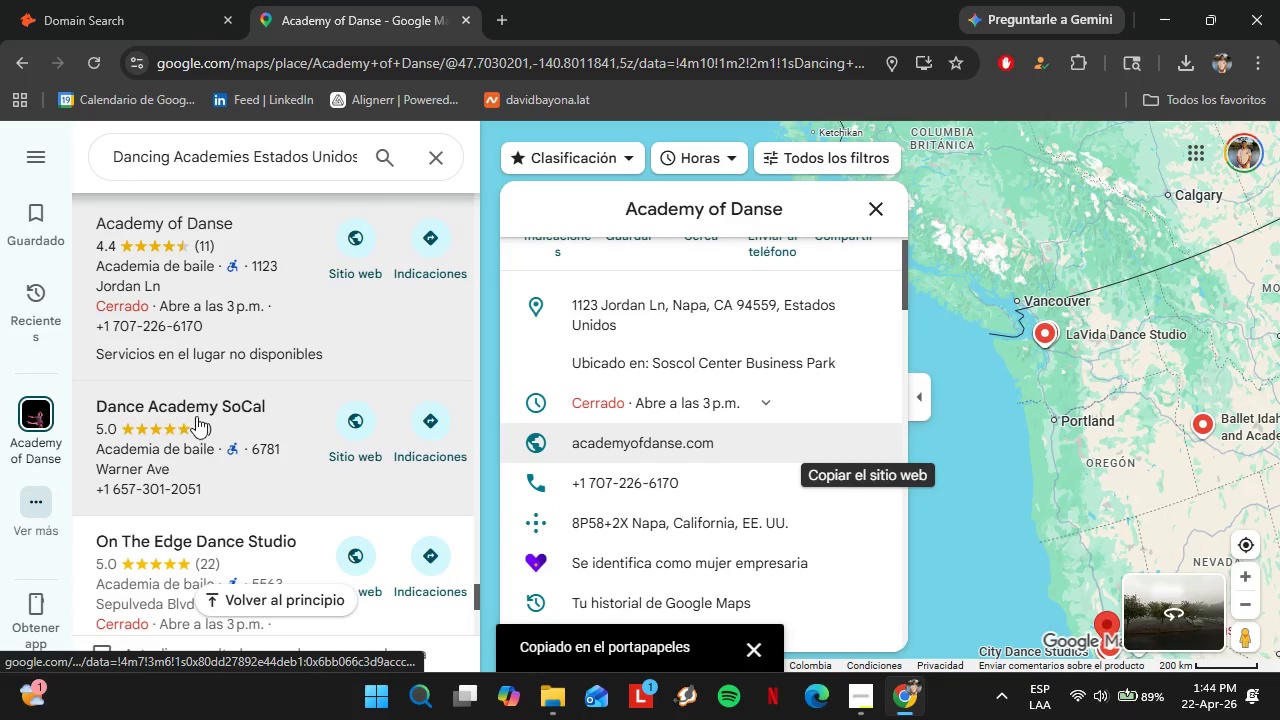 
left_click([196, 415])
 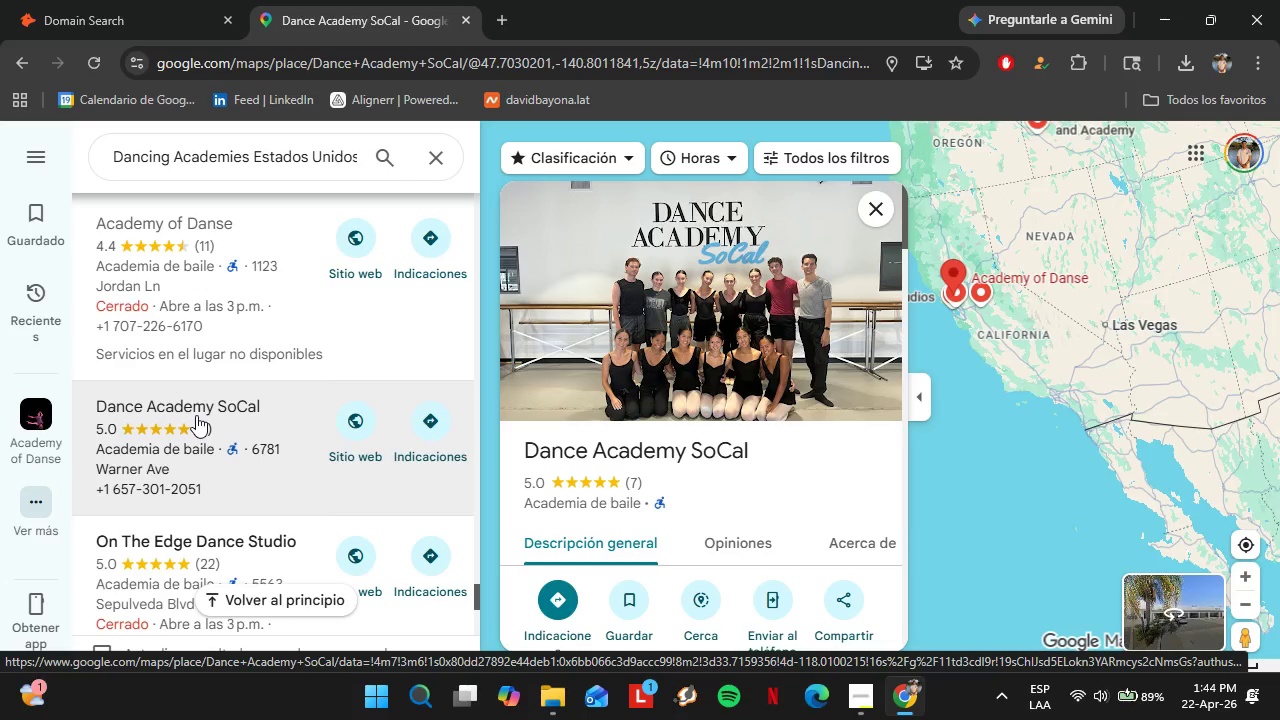 
scroll: coordinate [635, 439], scroll_direction: down, amount: 4.0
 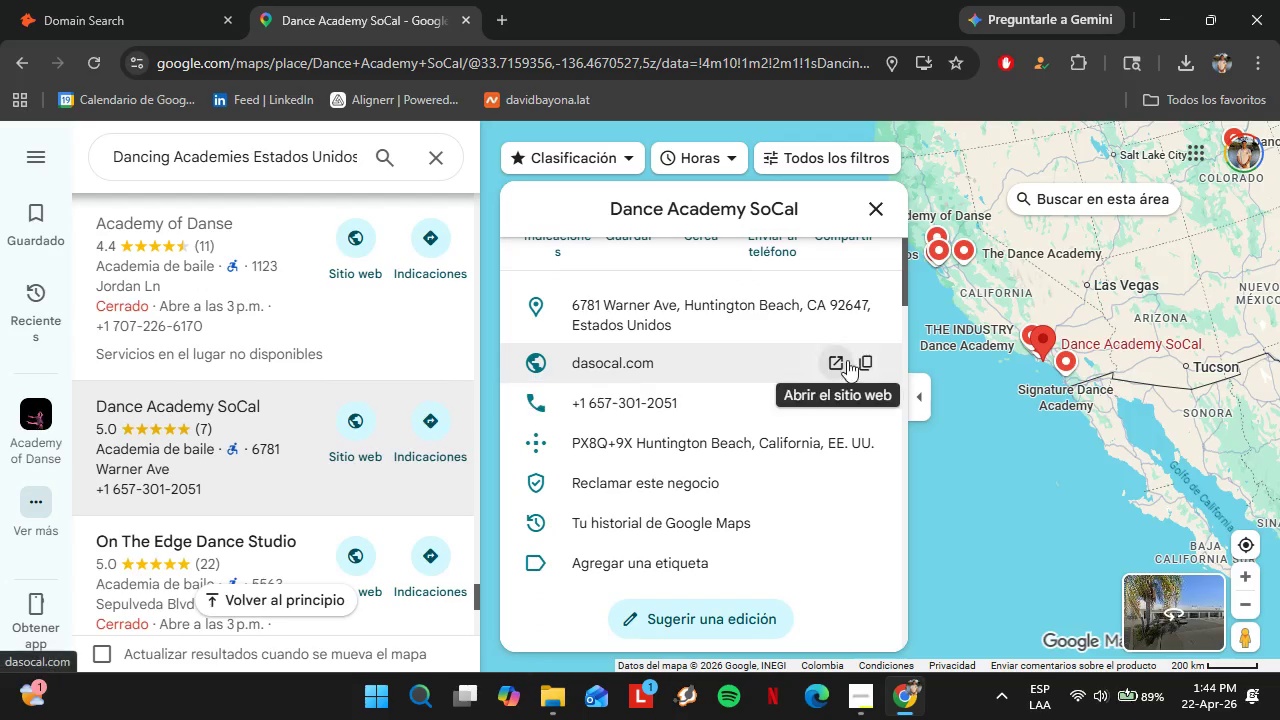 
left_click([856, 361])
 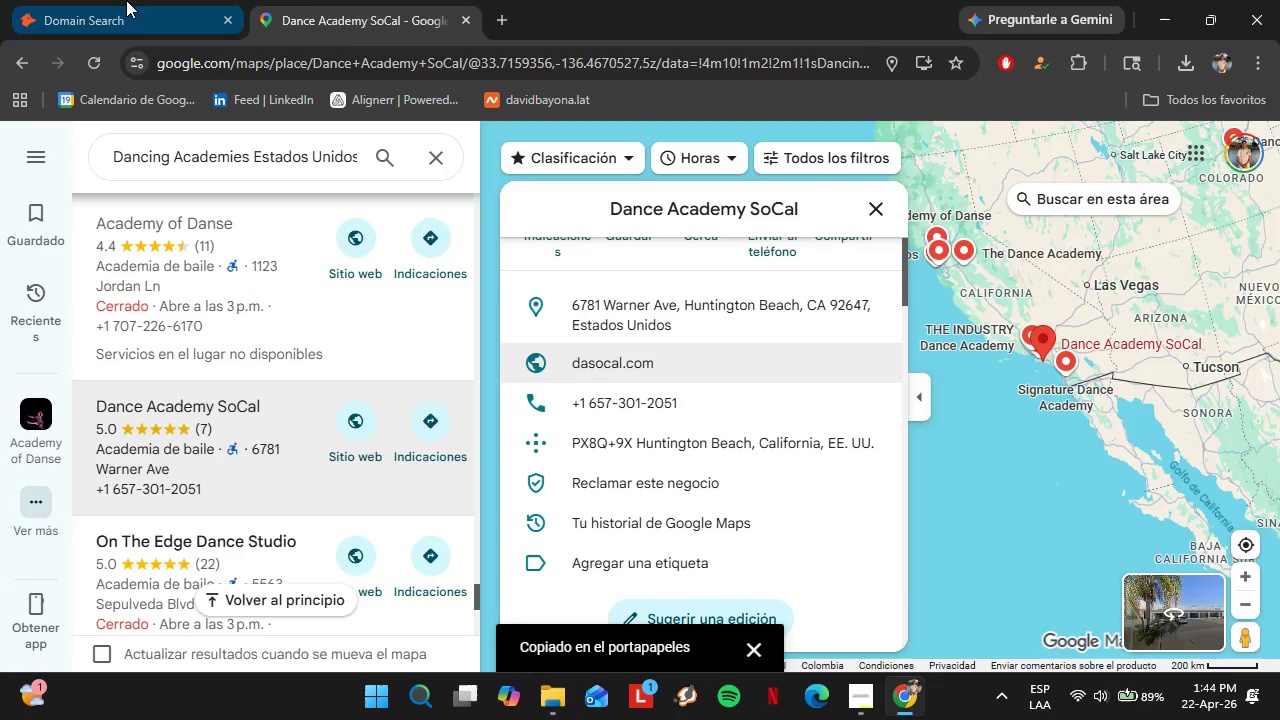 
left_click([122, 0])
 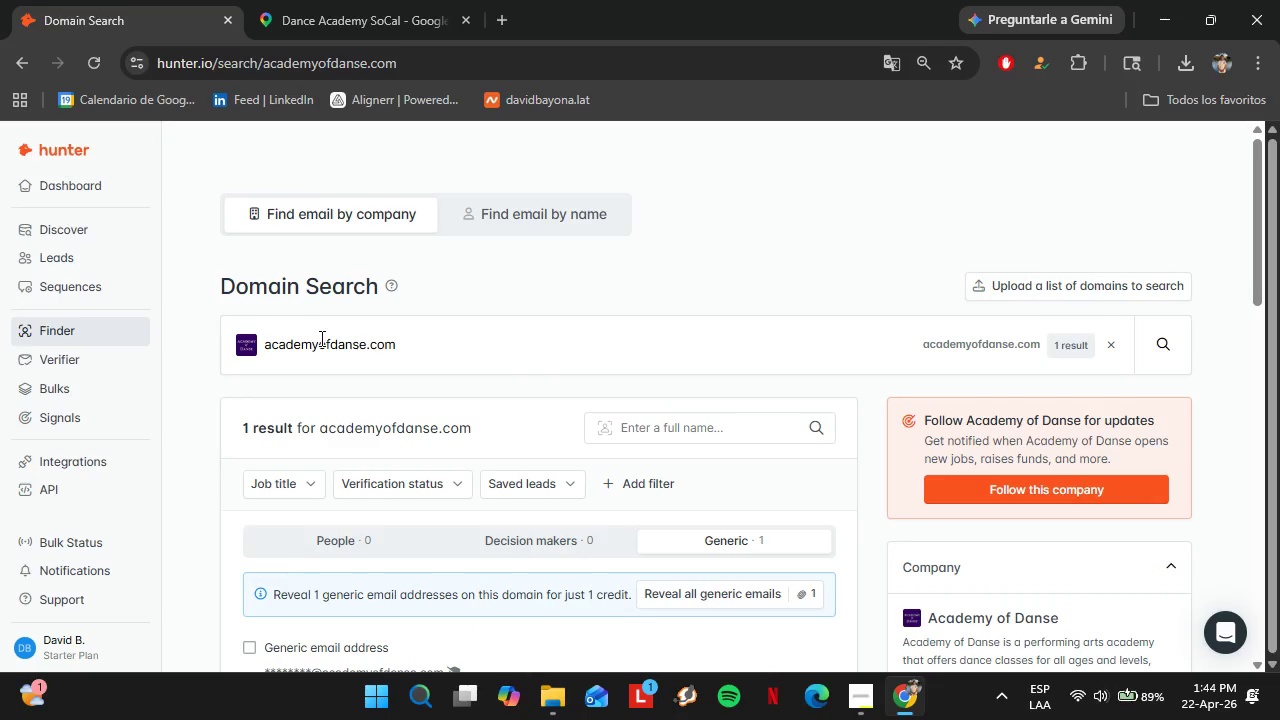 
double_click([320, 338])
 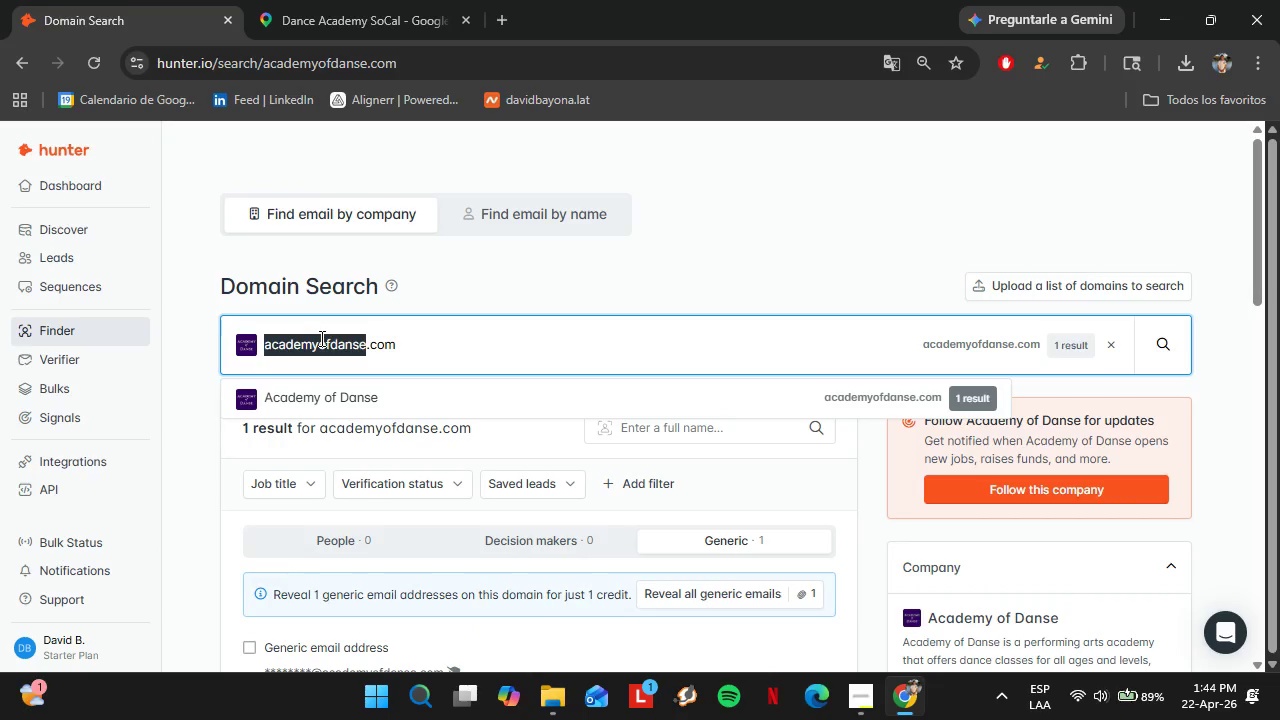 
triple_click([320, 338])
 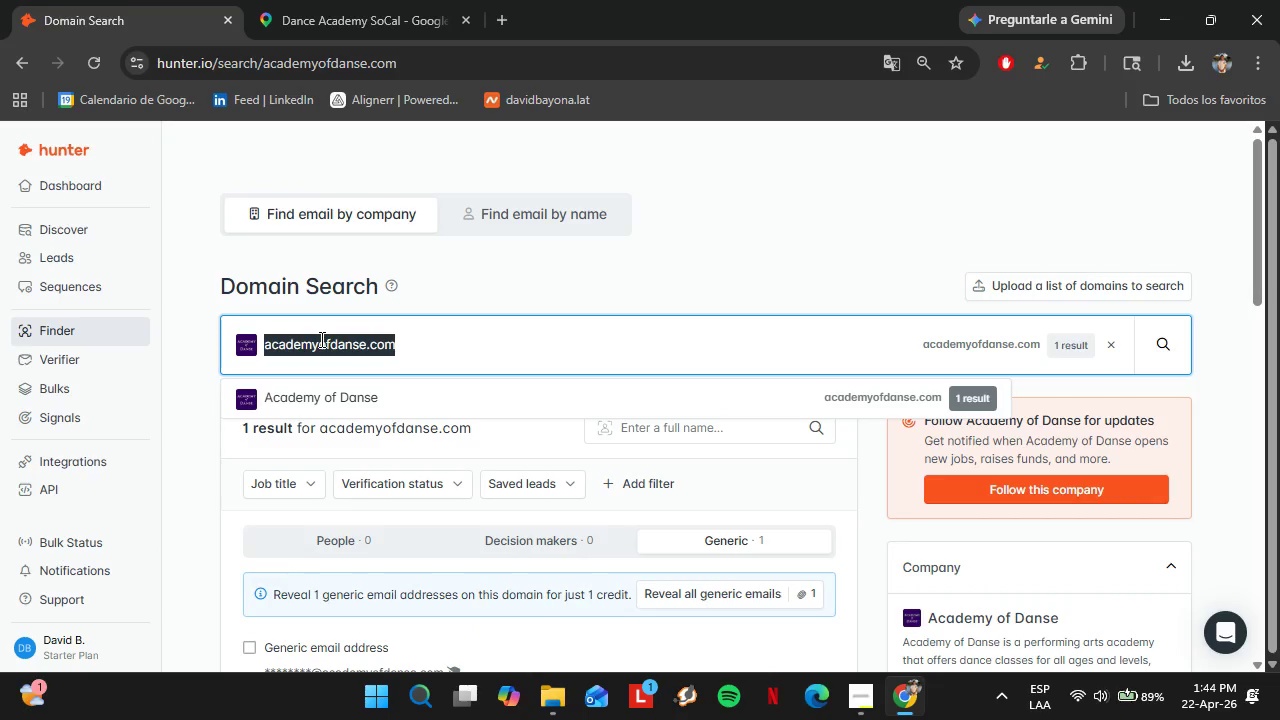 
key(Control+V)
 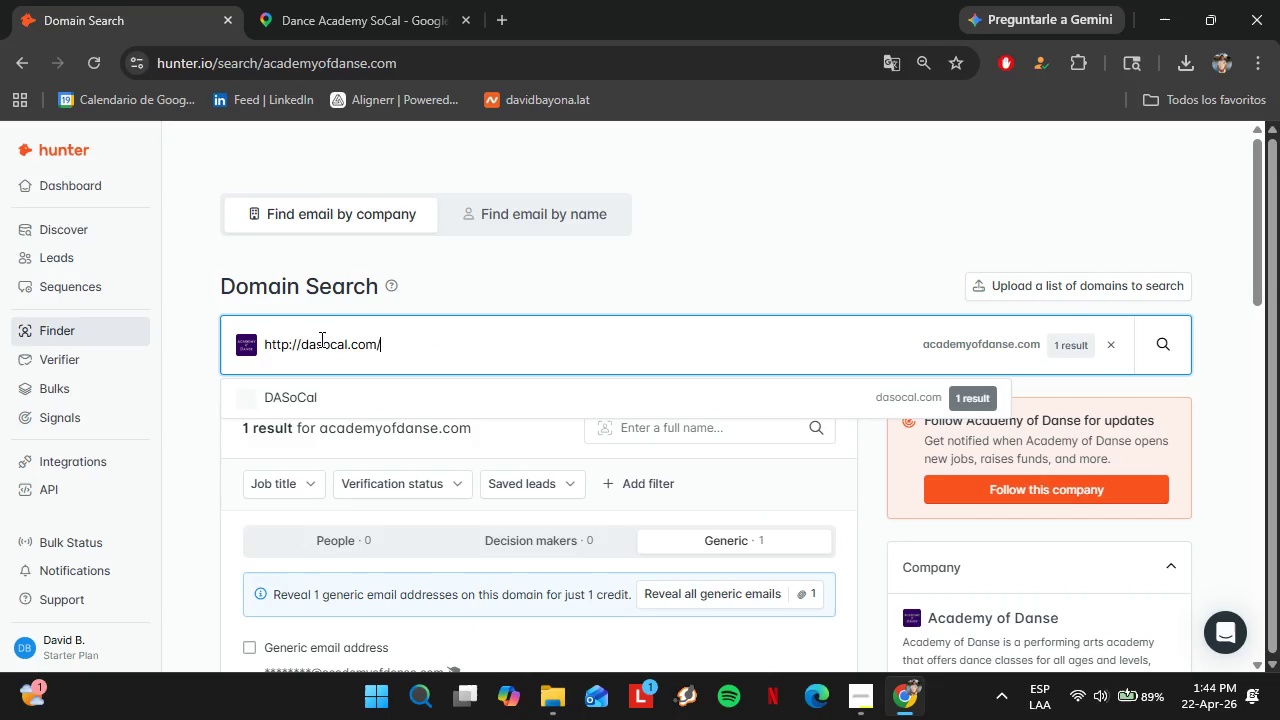 
key(ArrowDown)
 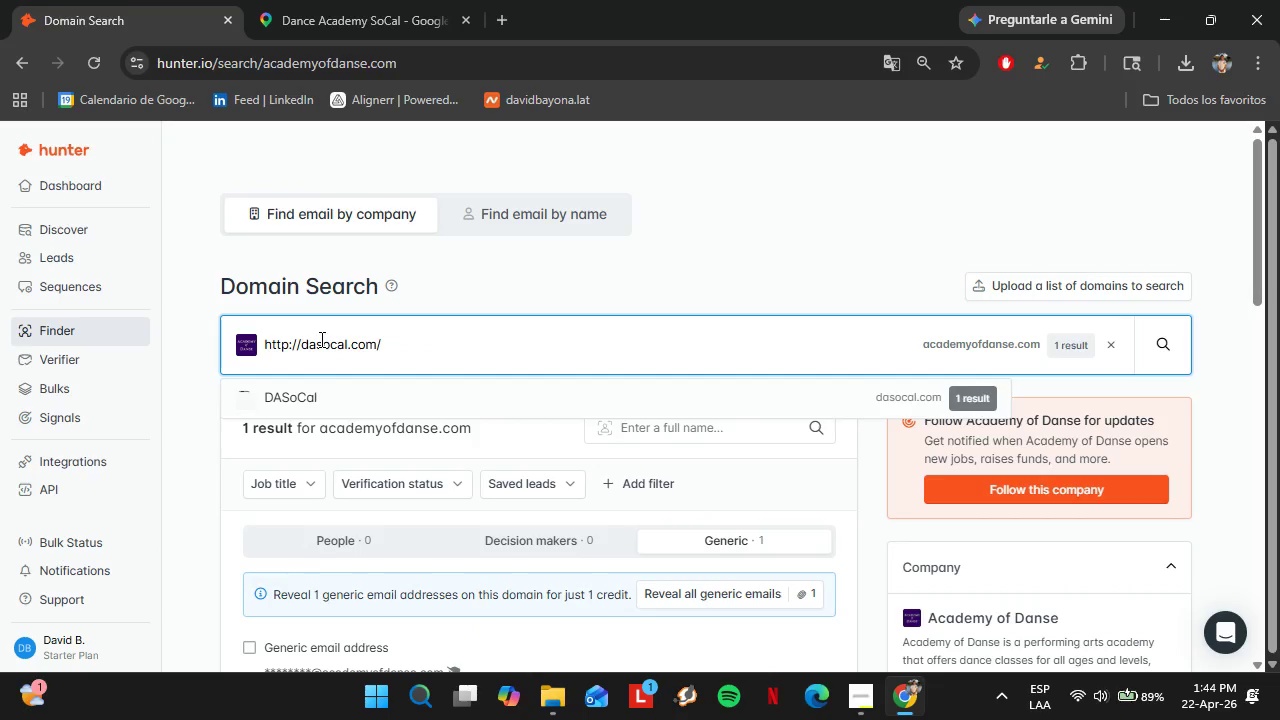 
key(Enter)
 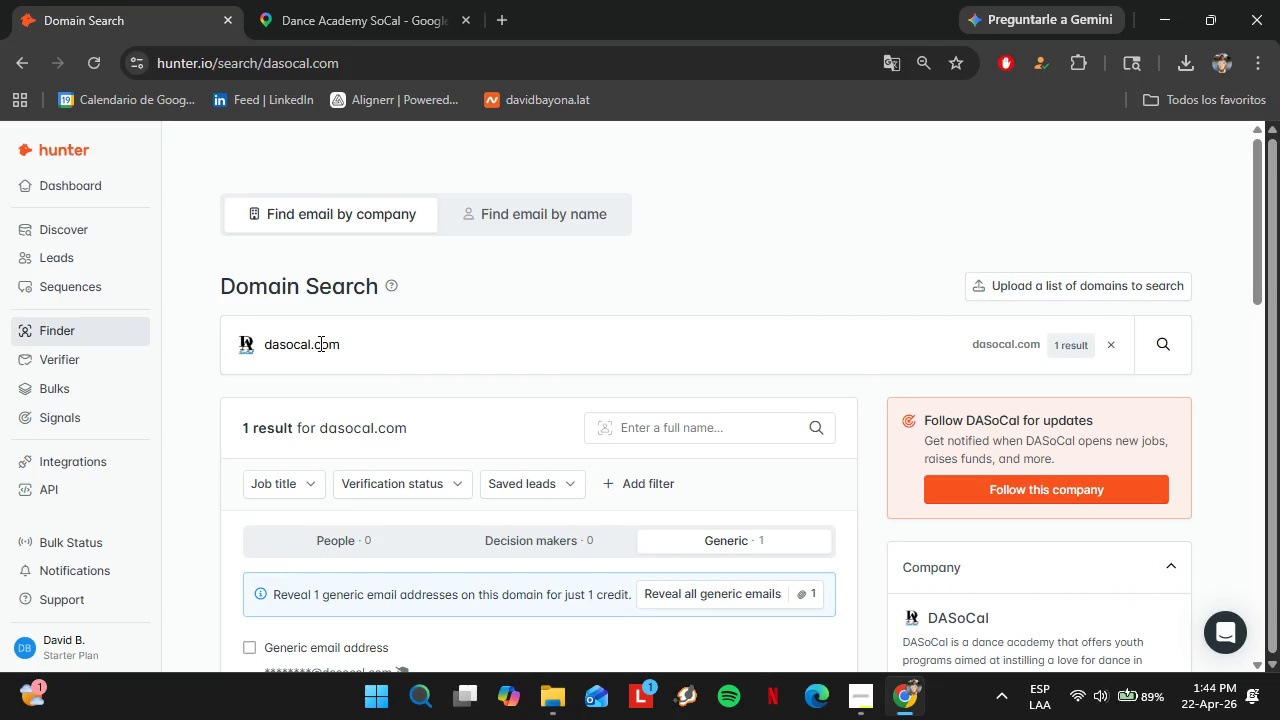 
left_click([362, 0])
 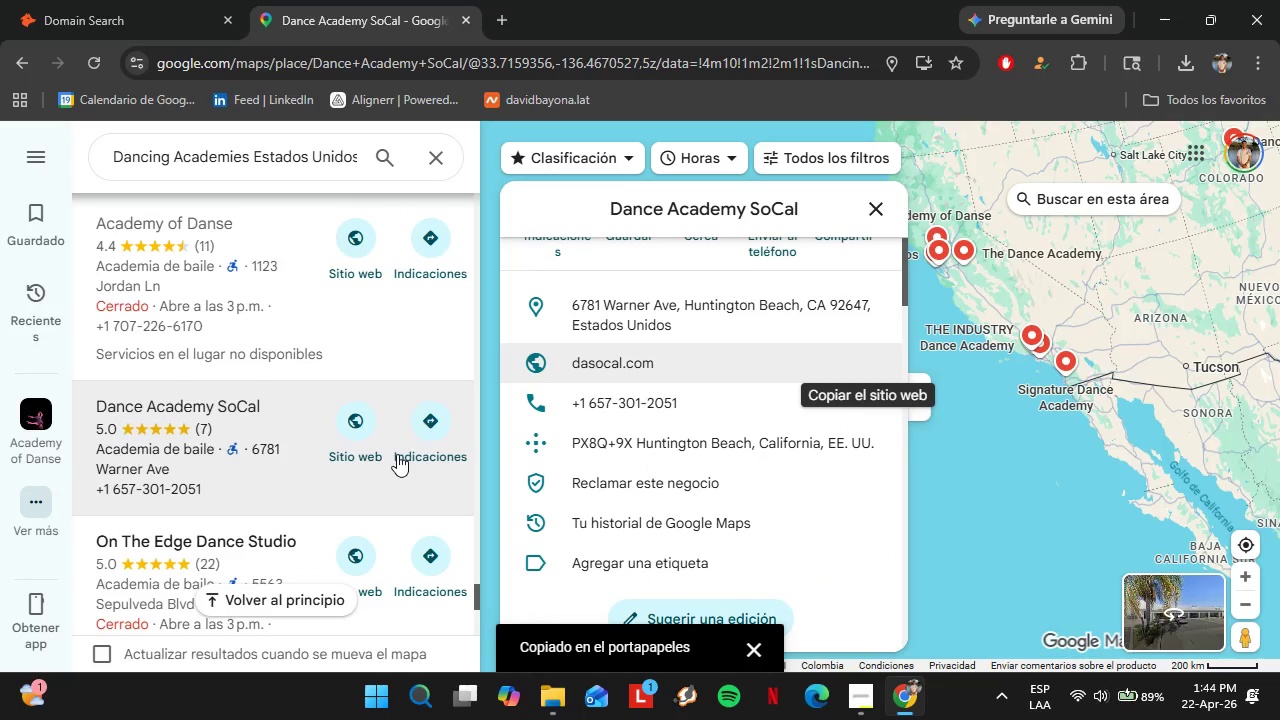 
scroll: coordinate [287, 449], scroll_direction: down, amount: 2.0
 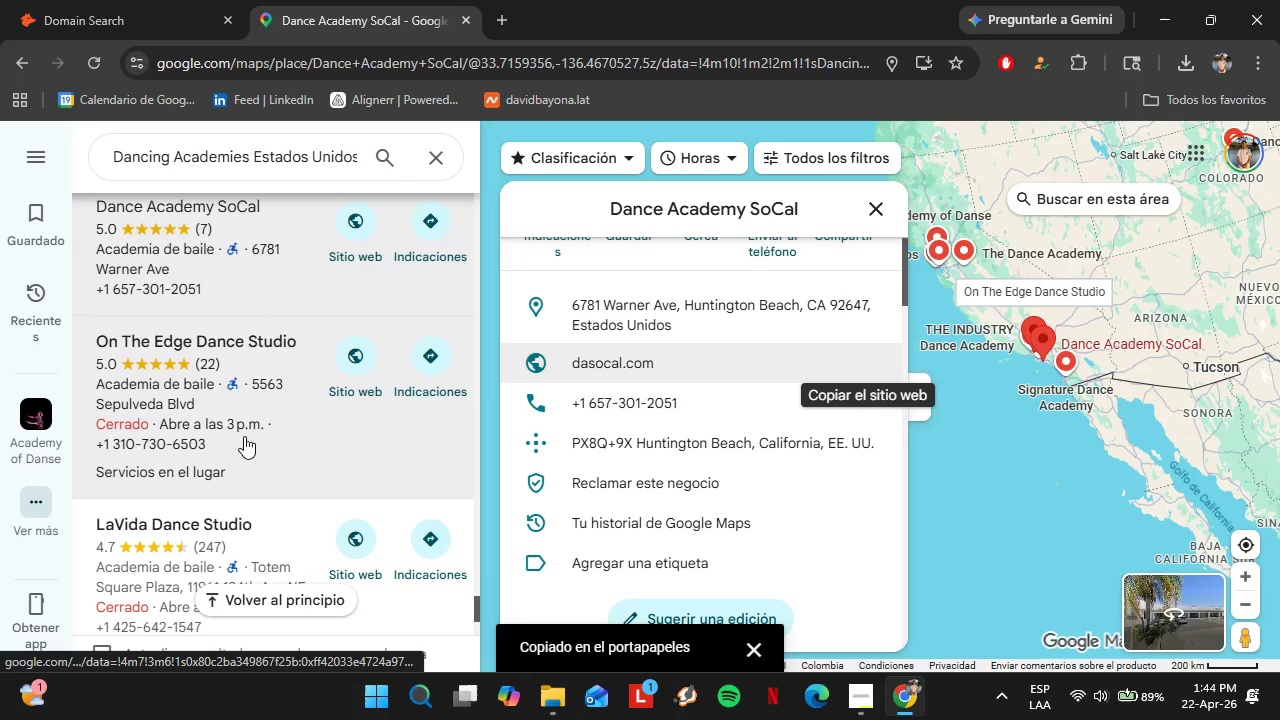 
left_click([203, 392])
 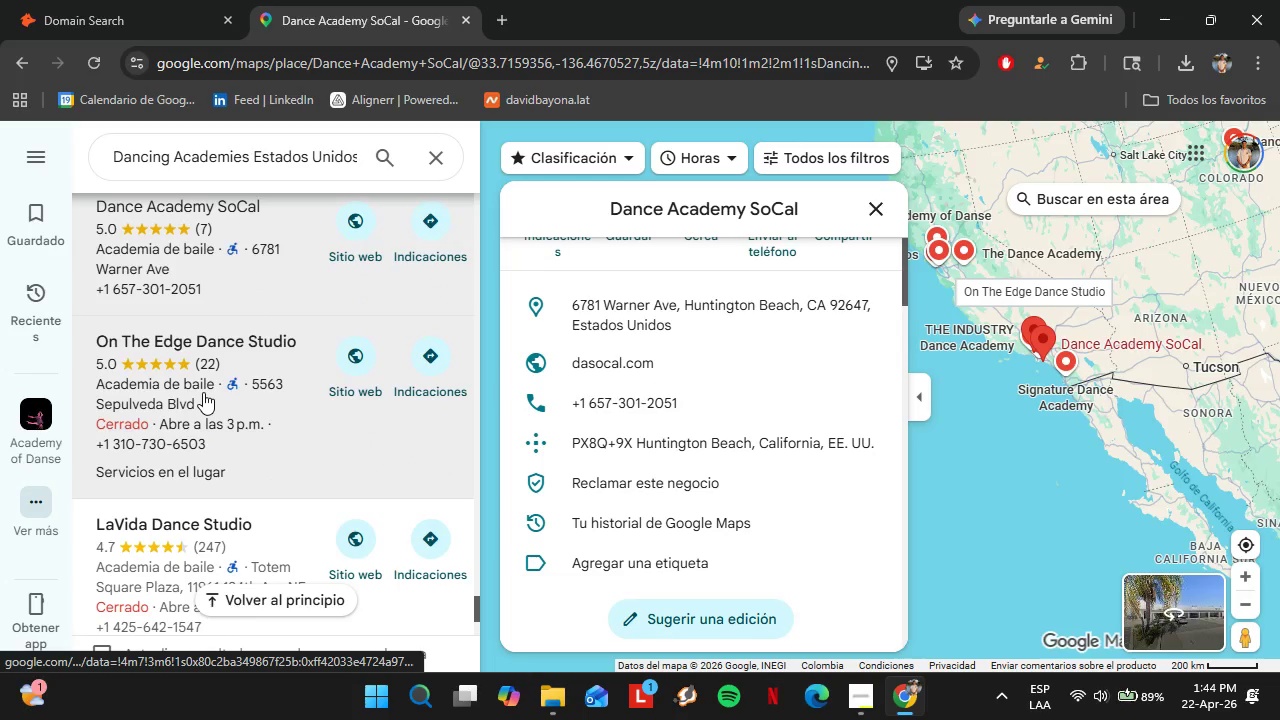 
left_click([858, 511])
 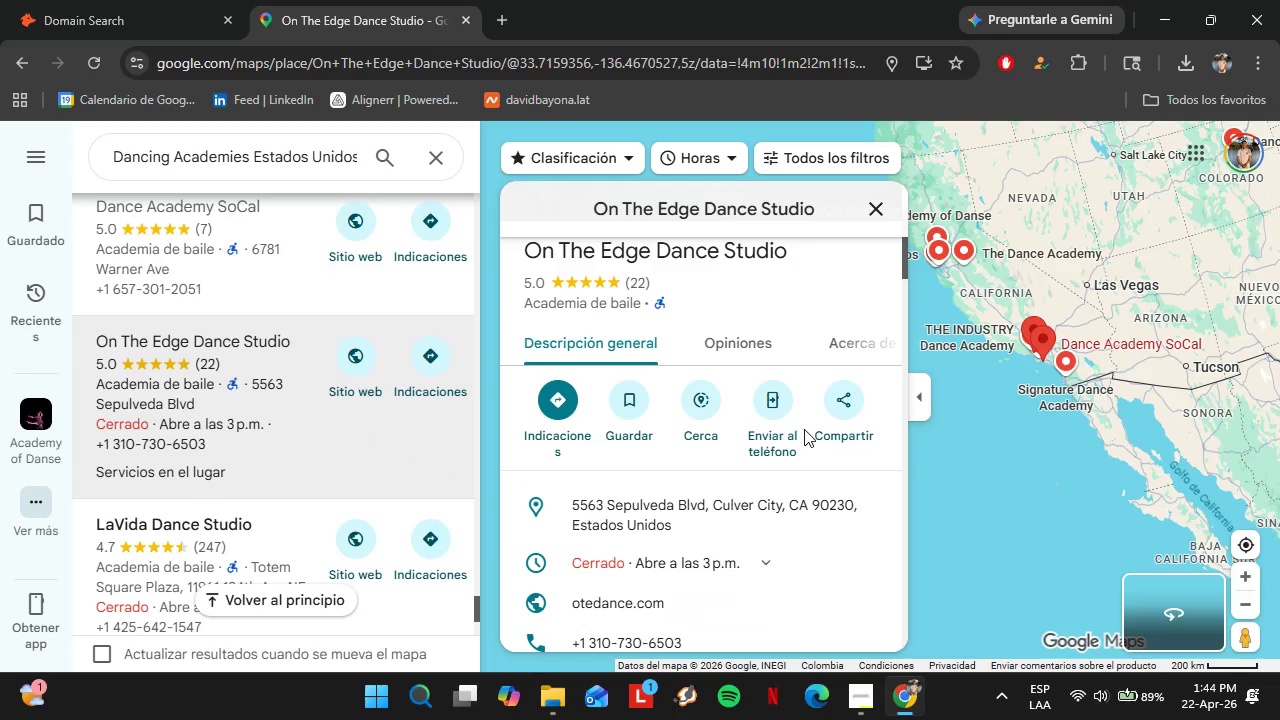 
left_click([163, 0])
 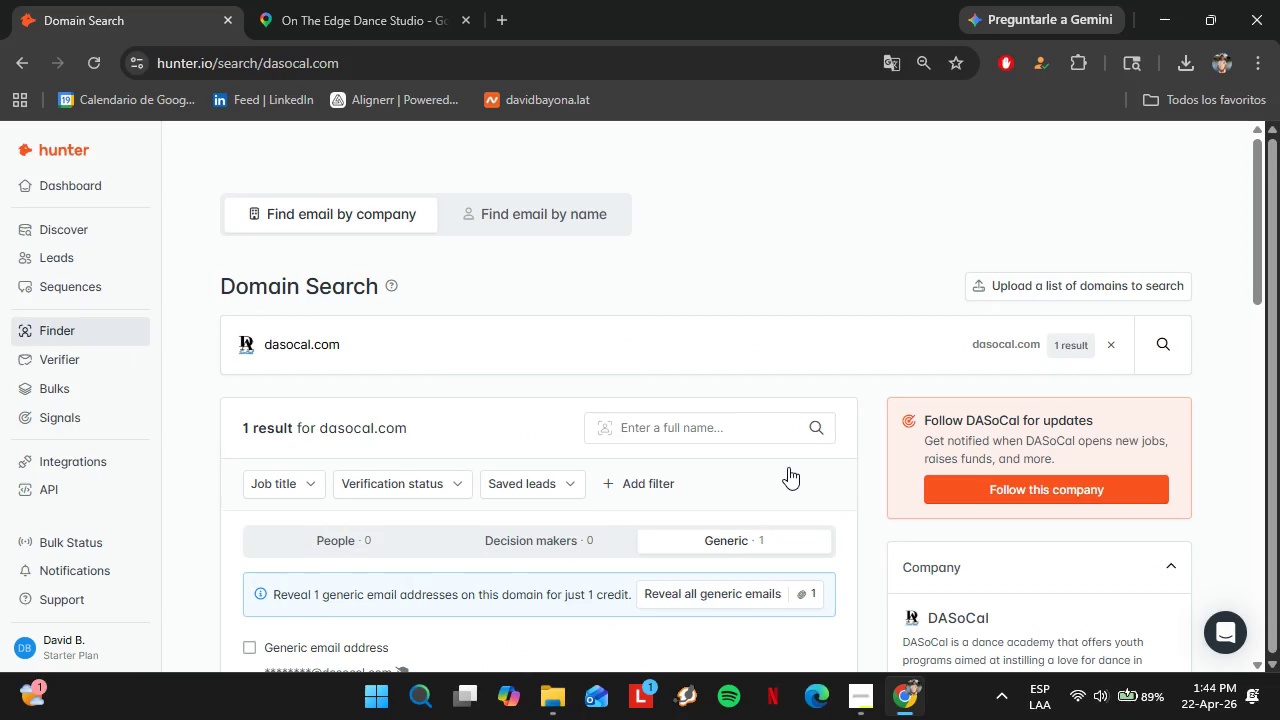 
double_click([364, 340])
 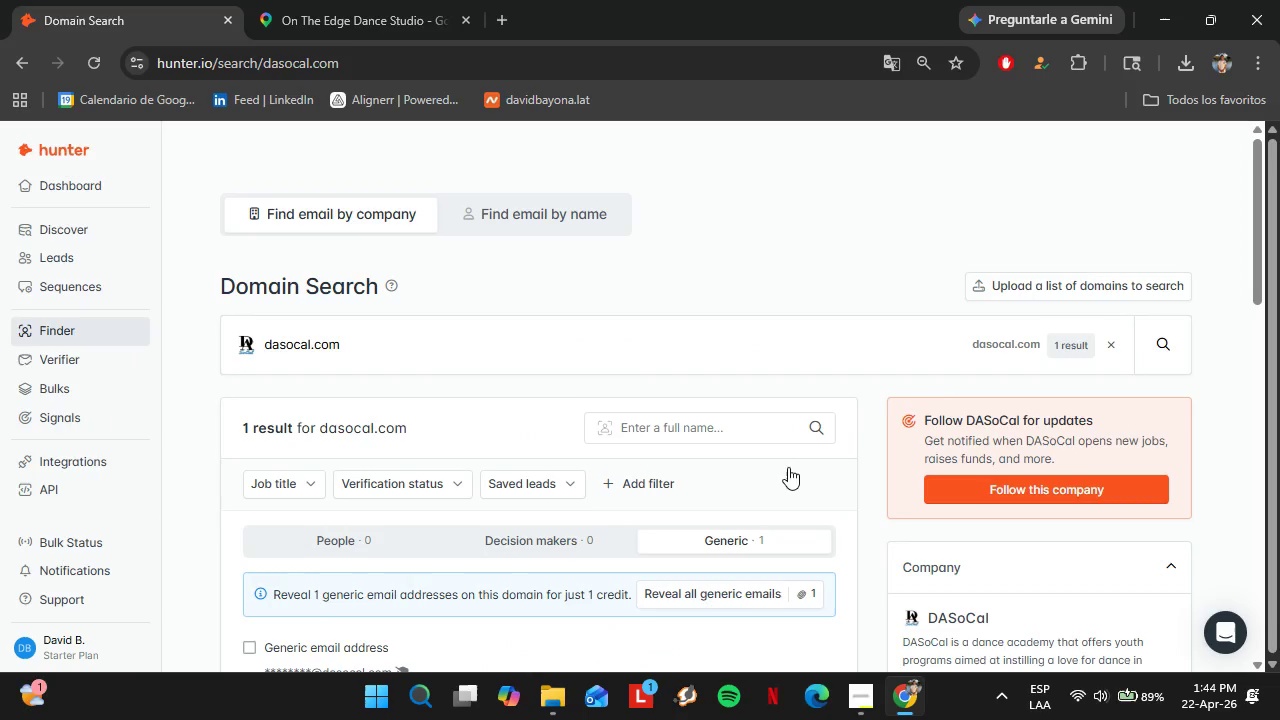 
triple_click([364, 340])
 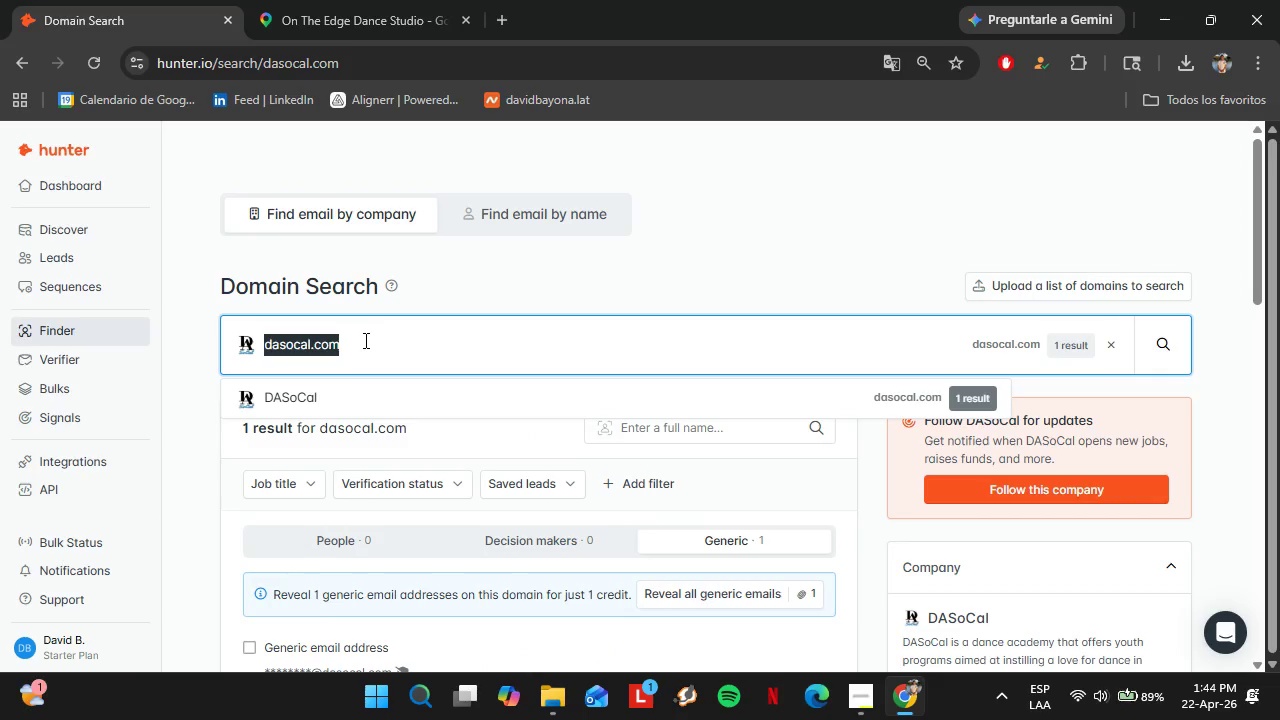 
scroll: coordinate [804, 429], scroll_direction: down, amount: 3.0
 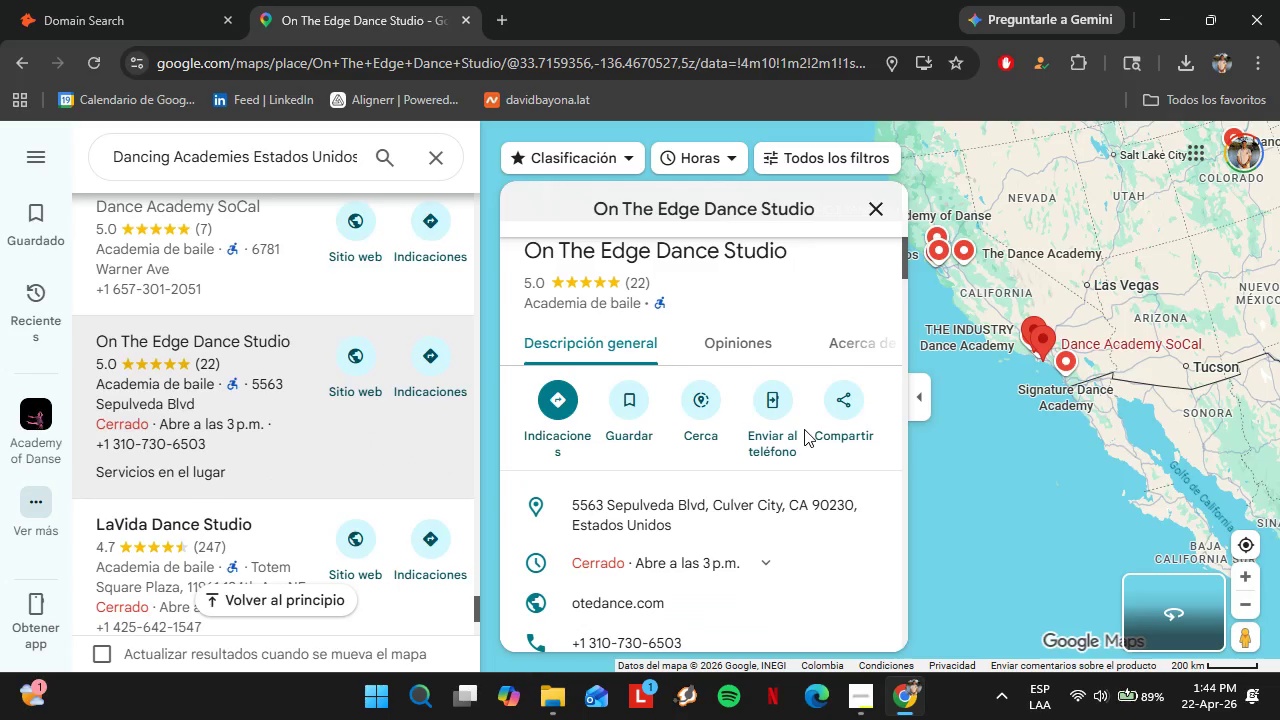 
key(Control+V)
 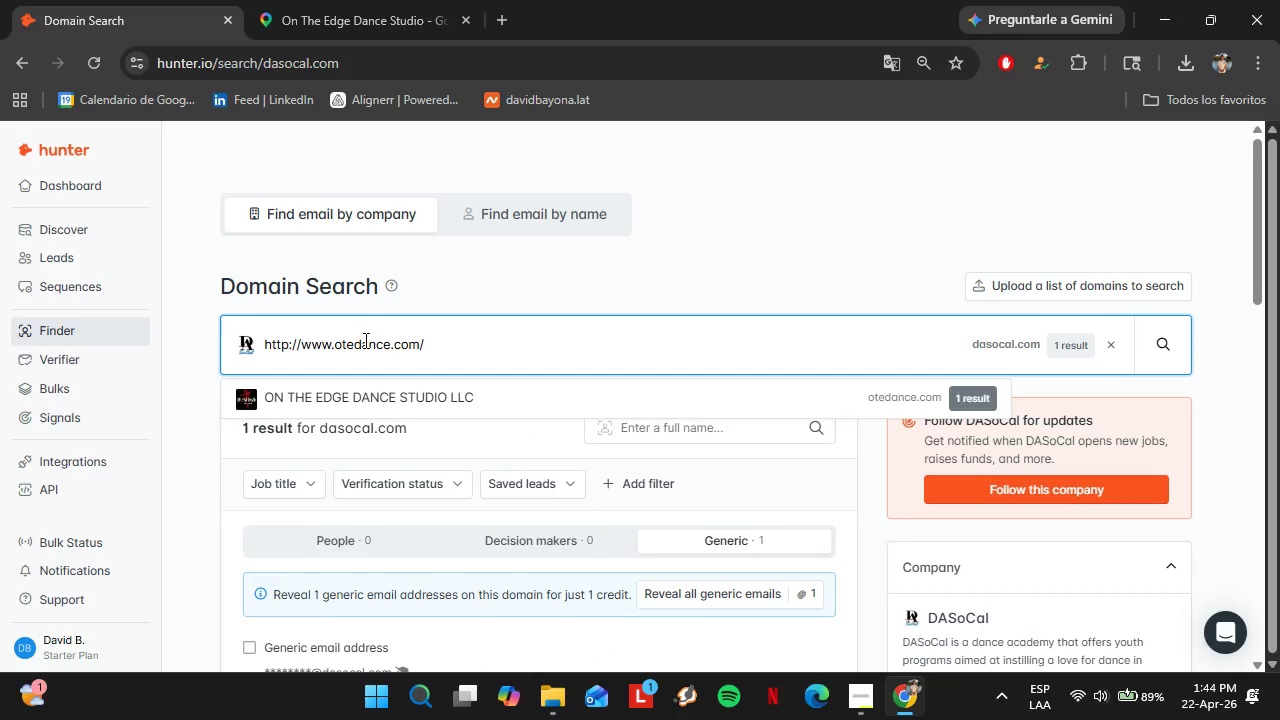 
key(Enter)
 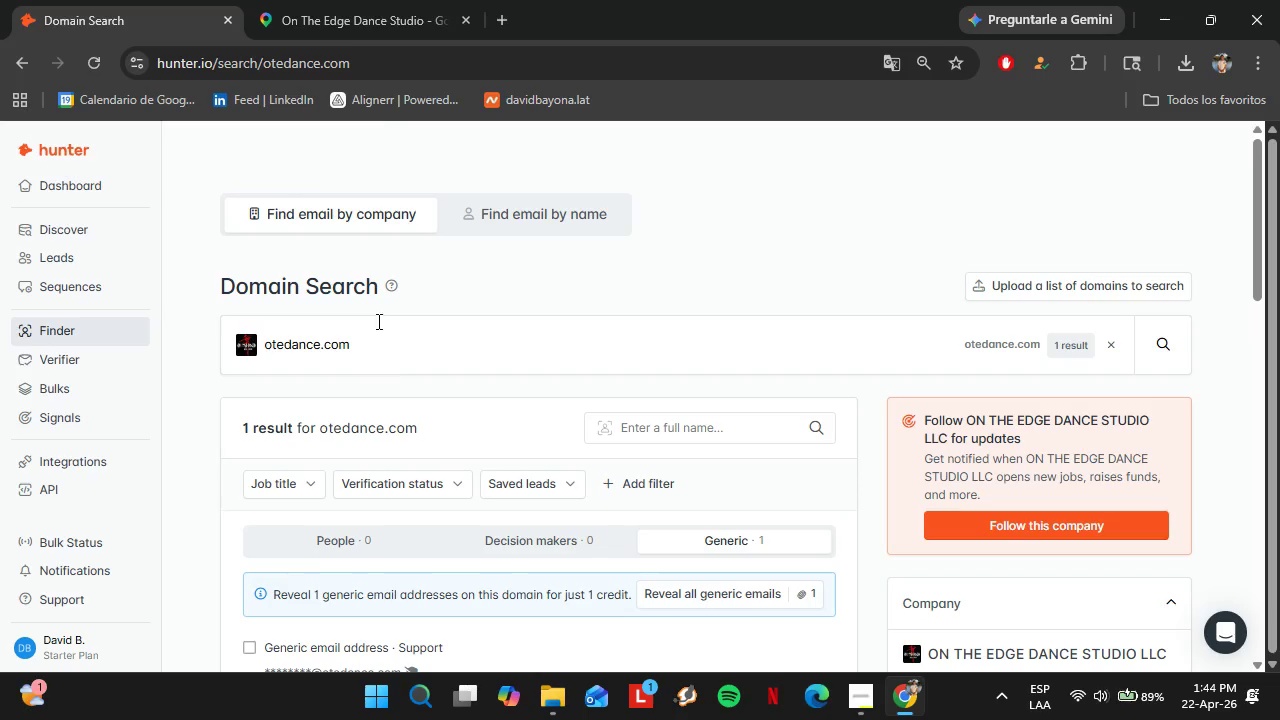 
left_click([380, 0])
 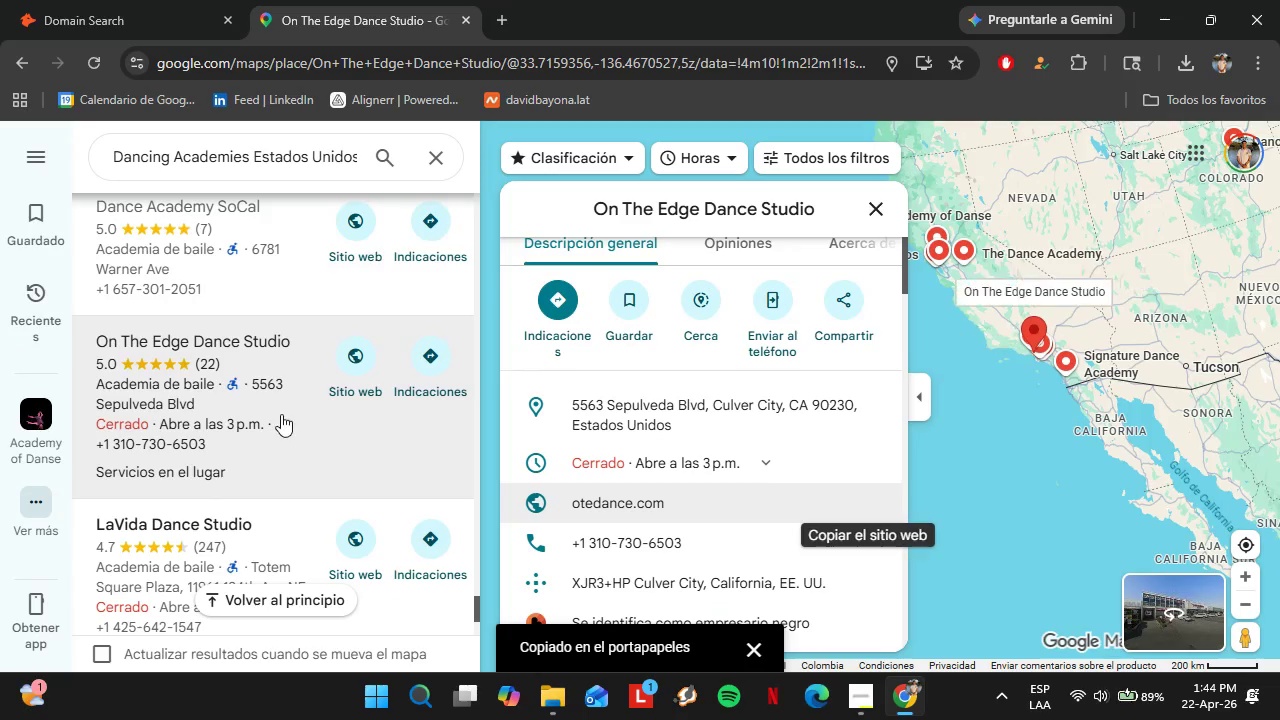 
scroll: coordinate [280, 414], scroll_direction: down, amount: 1.0
 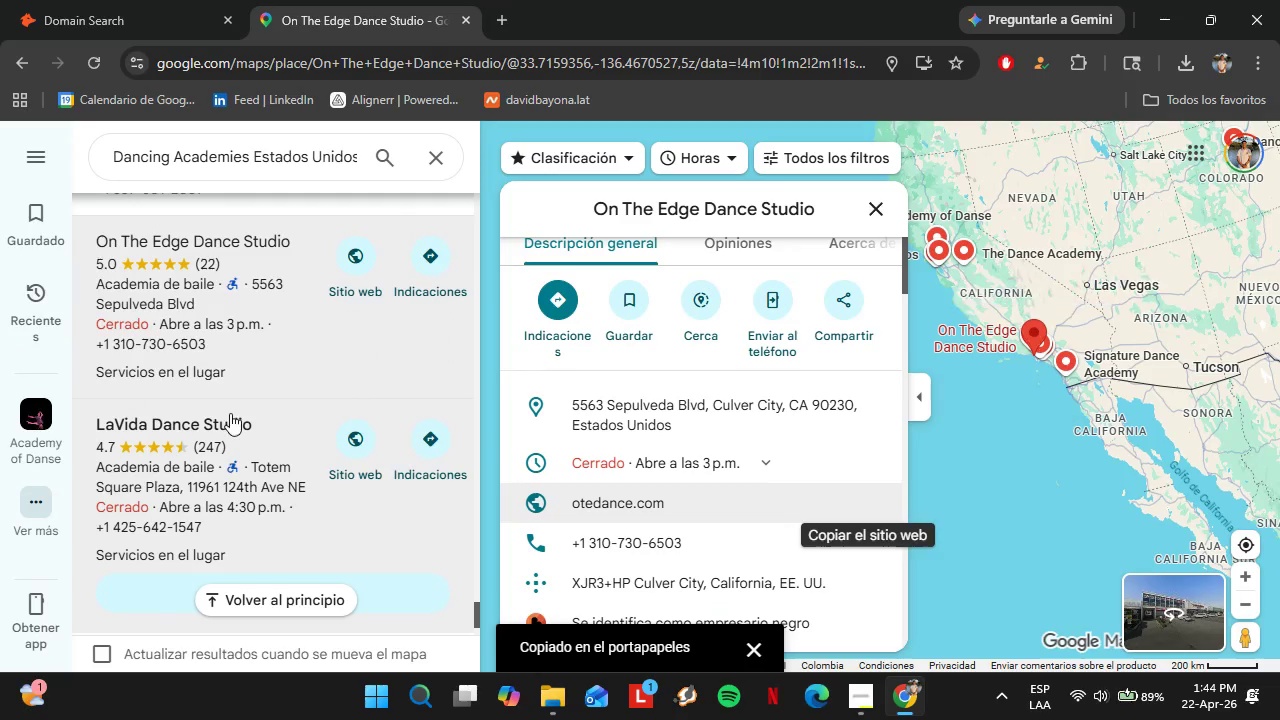 
left_click([230, 413])
 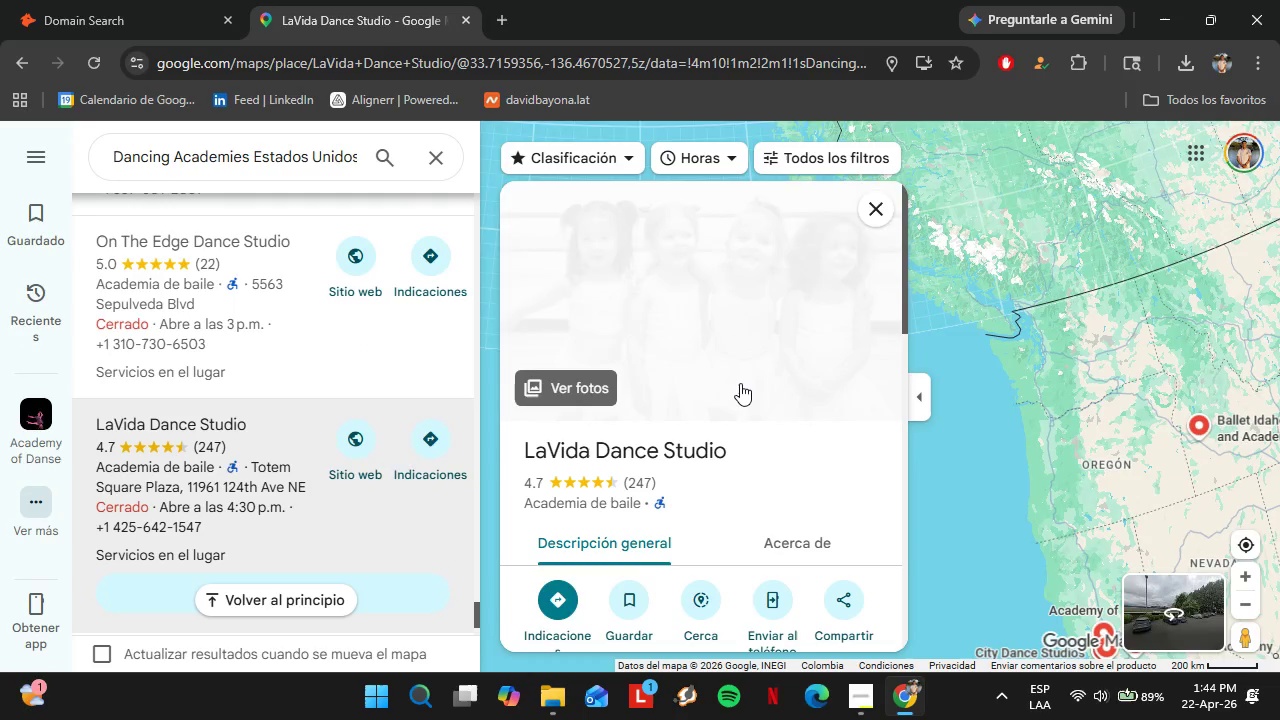 
scroll: coordinate [797, 391], scroll_direction: down, amount: 4.0
 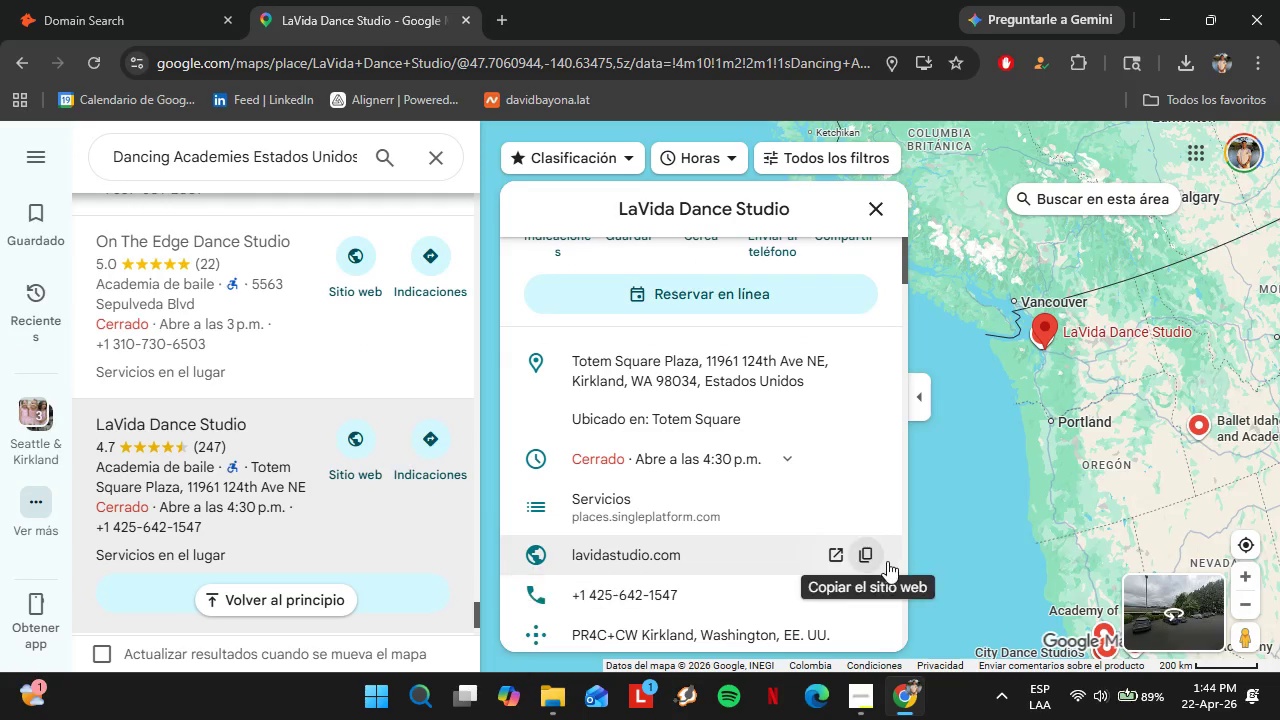 
left_click([866, 558])
 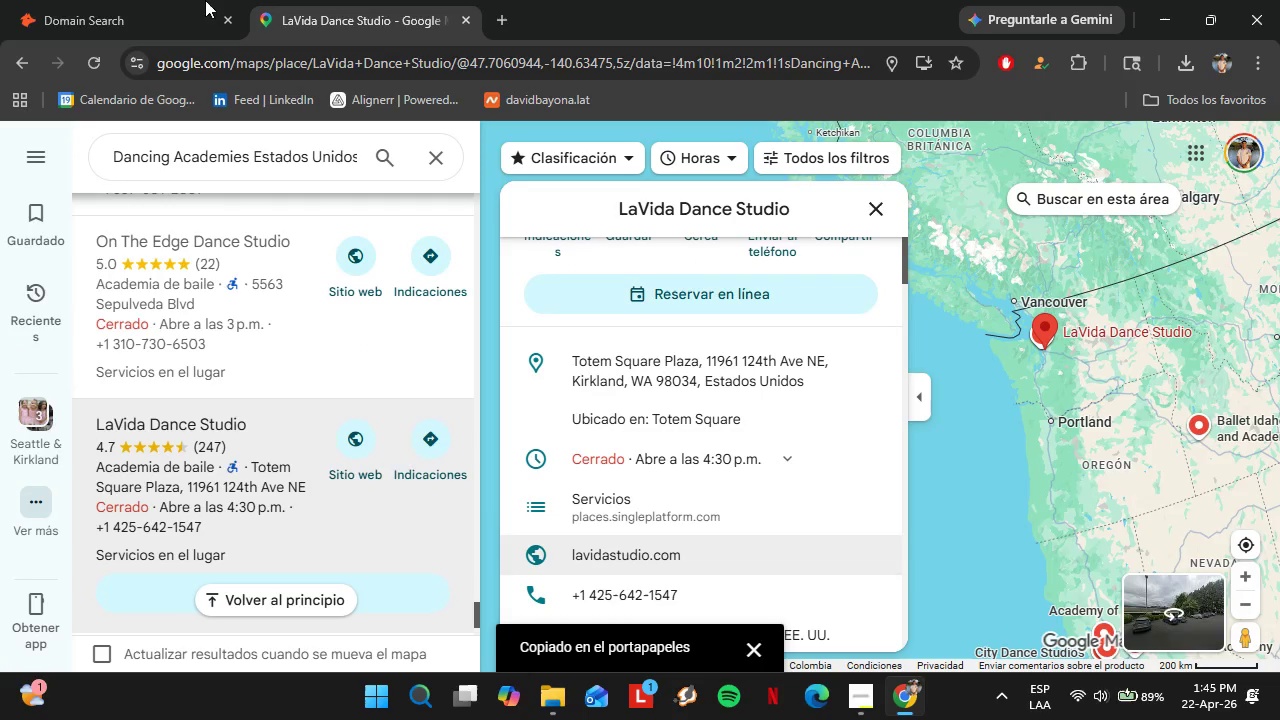 
left_click([161, 0])
 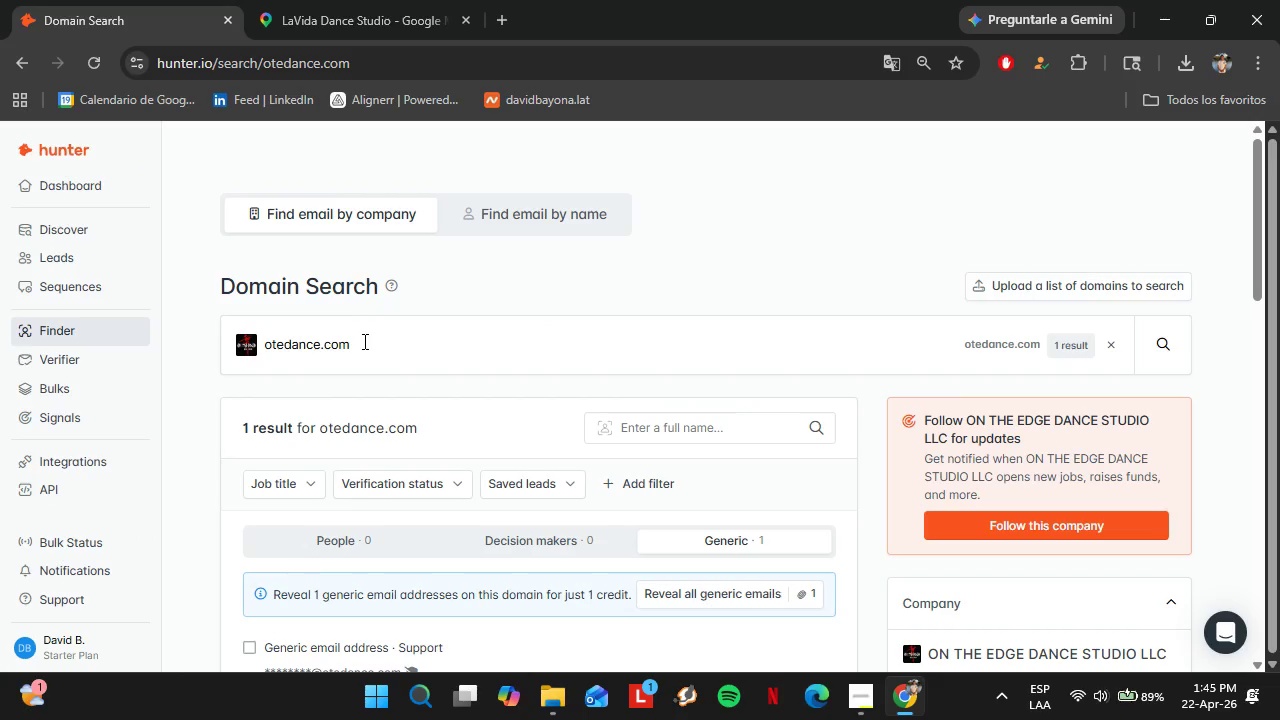 
double_click([363, 341])
 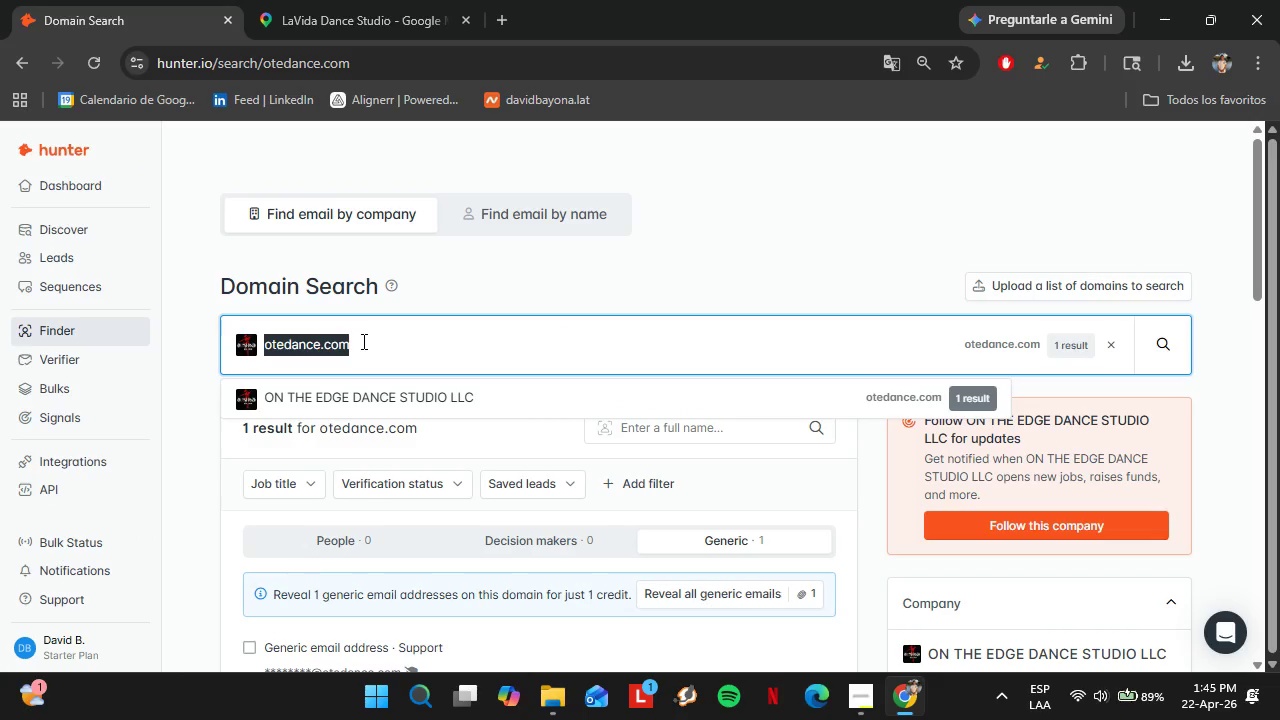 
key(Control+V)
 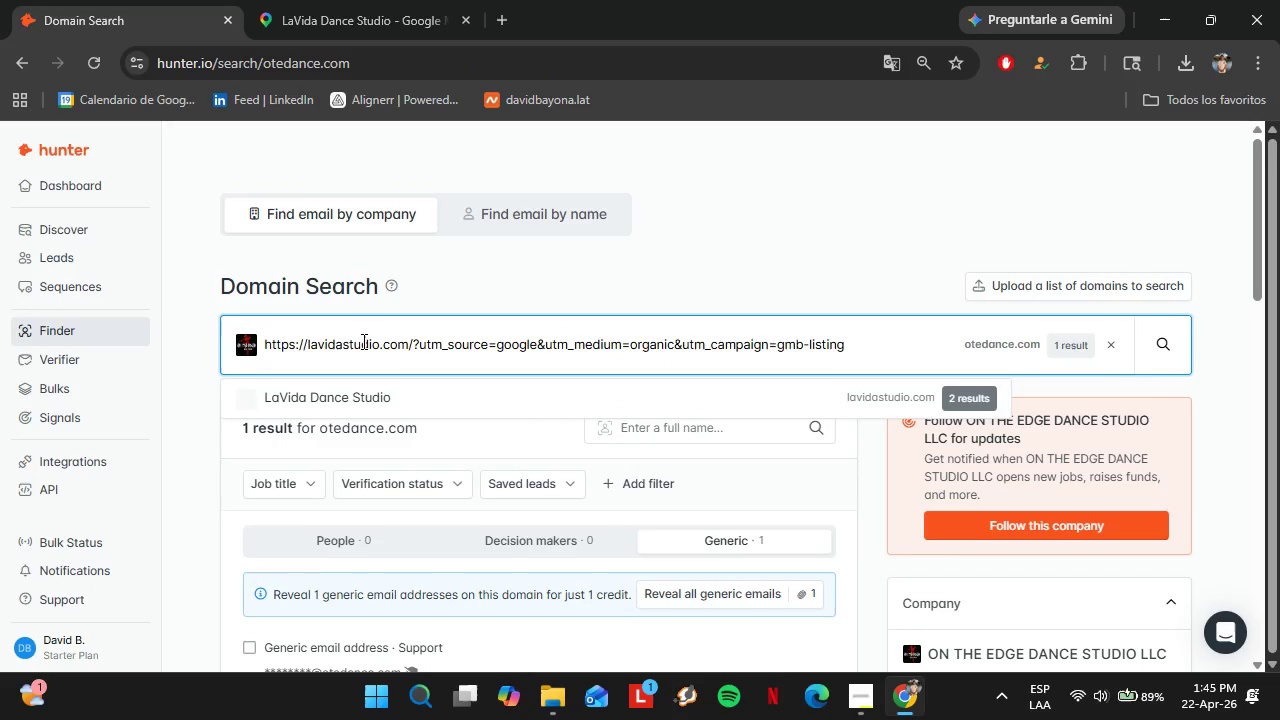 
key(Enter)
 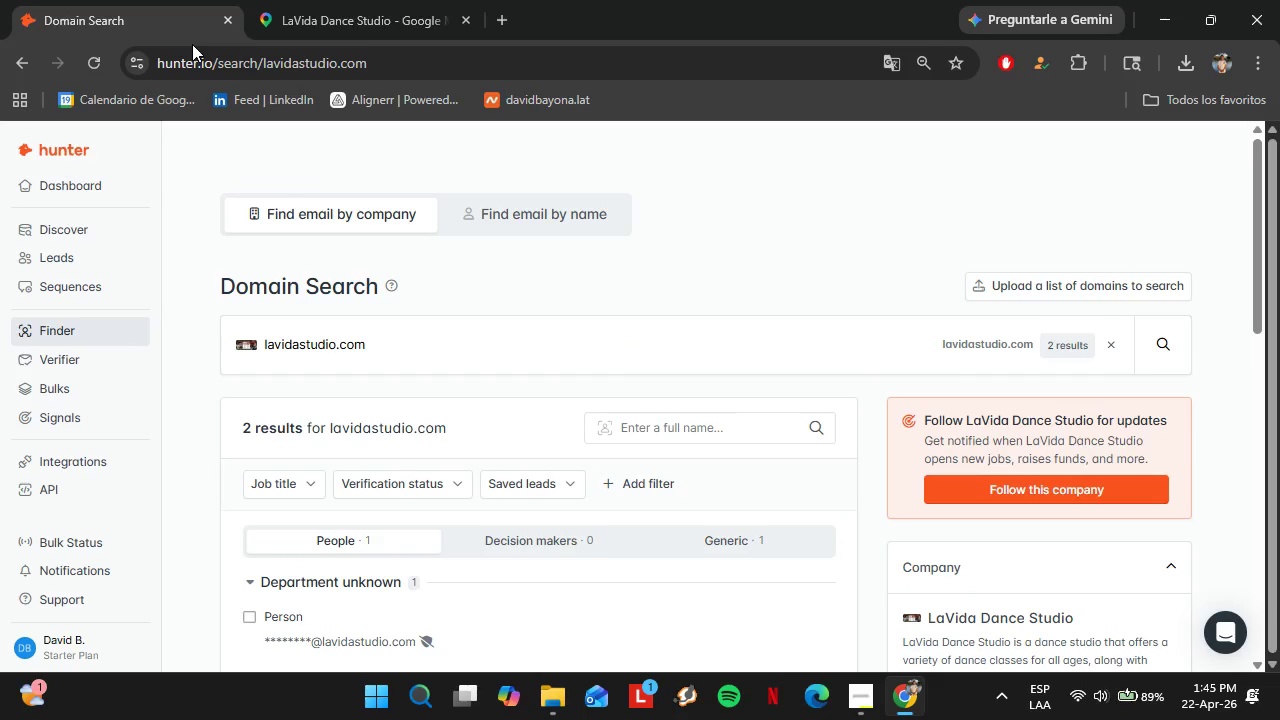 
left_click([411, 0])
 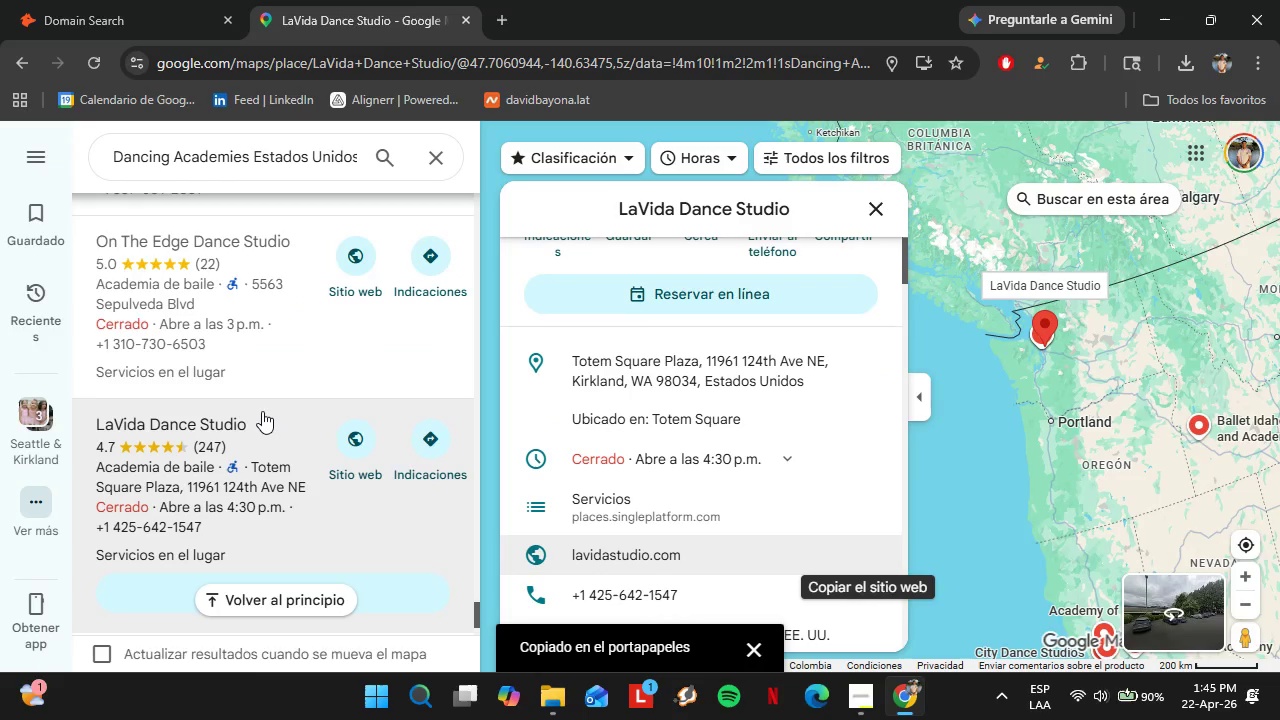 
scroll: coordinate [254, 410], scroll_direction: down, amount: 5.0
 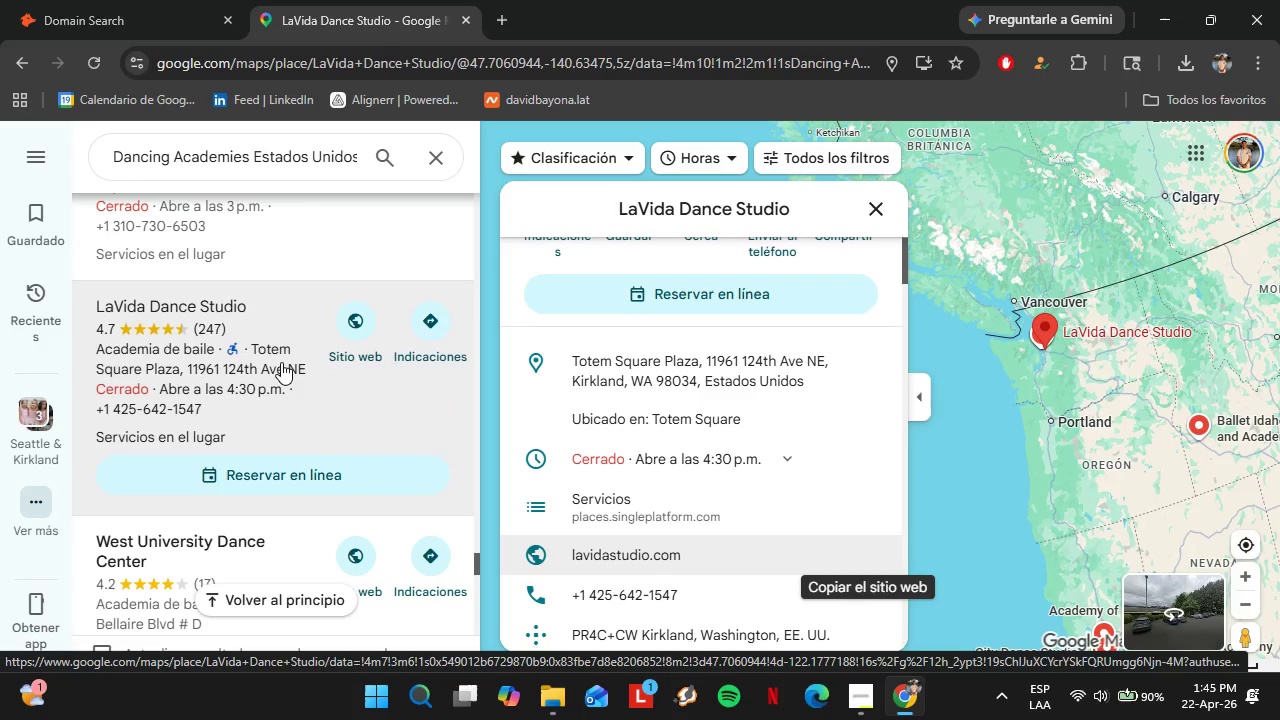 
wait(9.8)
 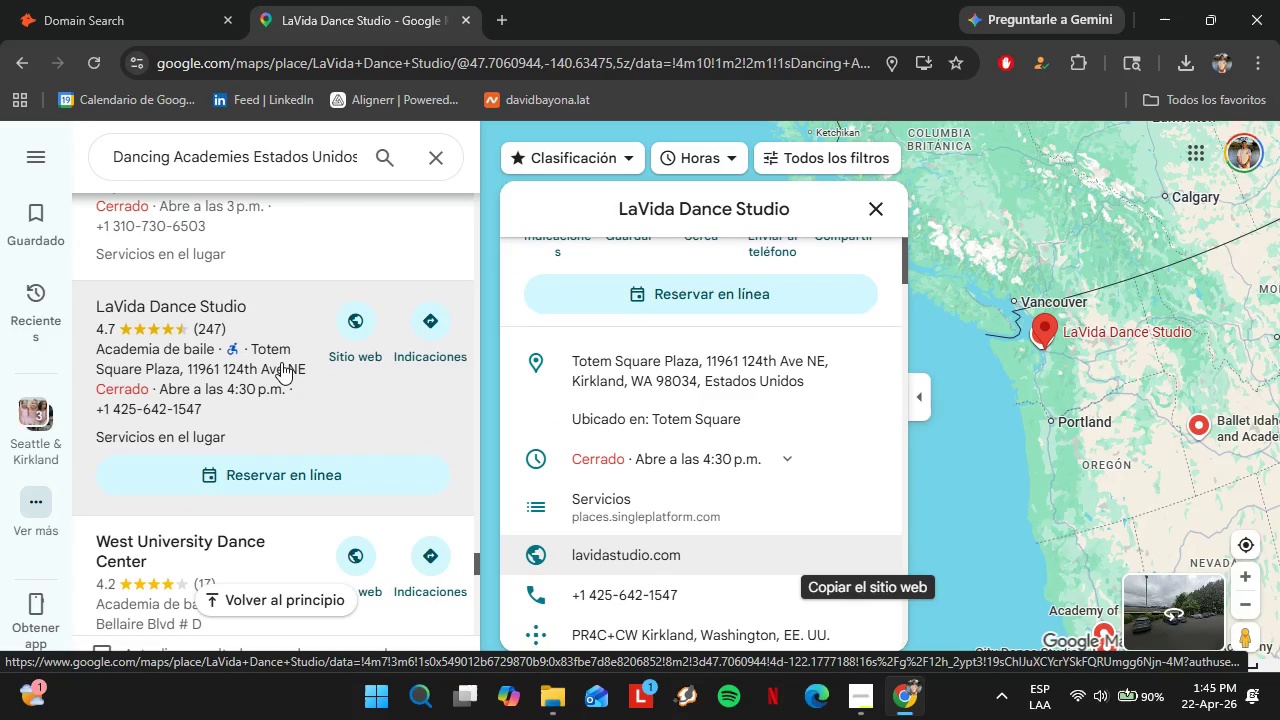 
scroll: coordinate [322, 417], scroll_direction: down, amount: 3.0
 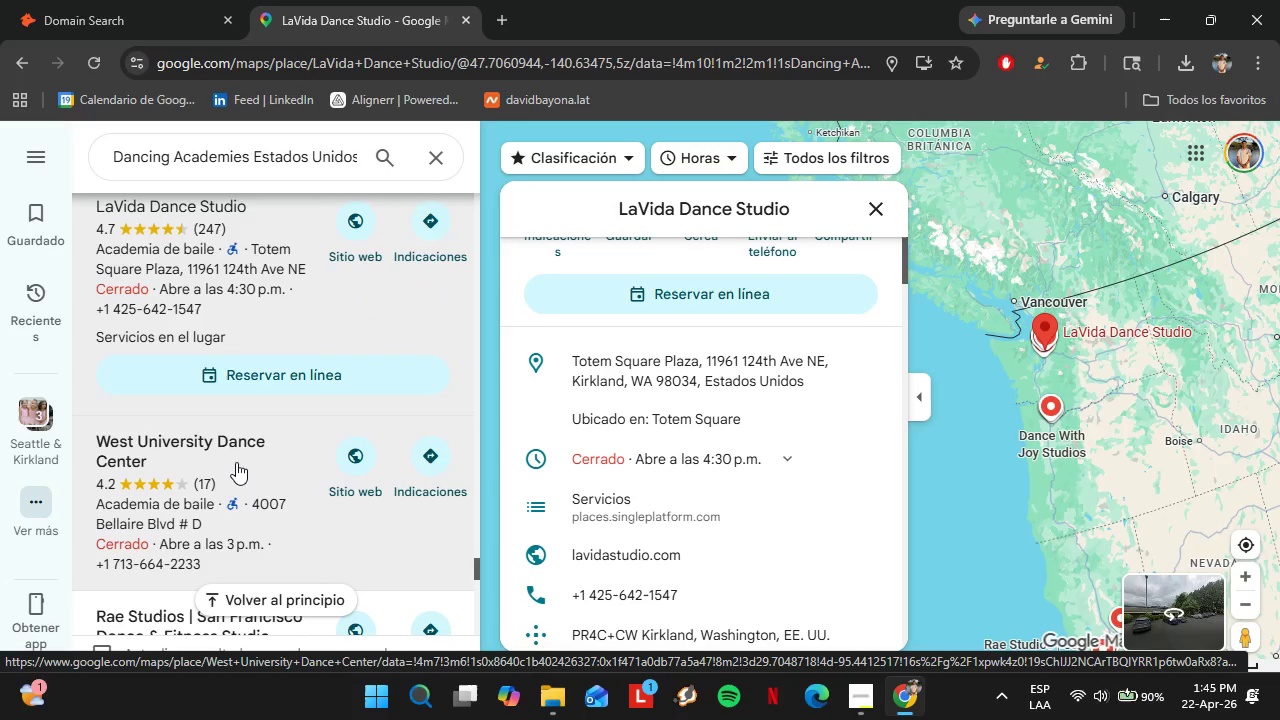 
left_click([236, 462])
 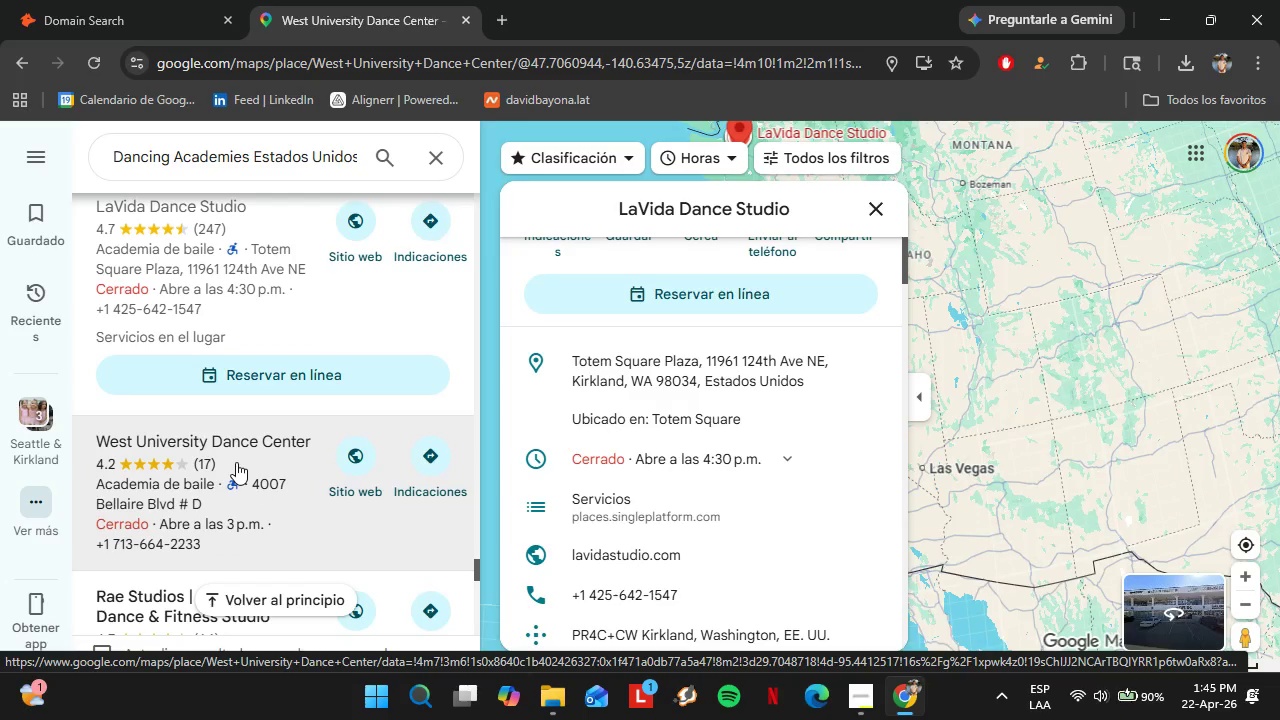 
scroll: coordinate [736, 420], scroll_direction: down, amount: 4.0
 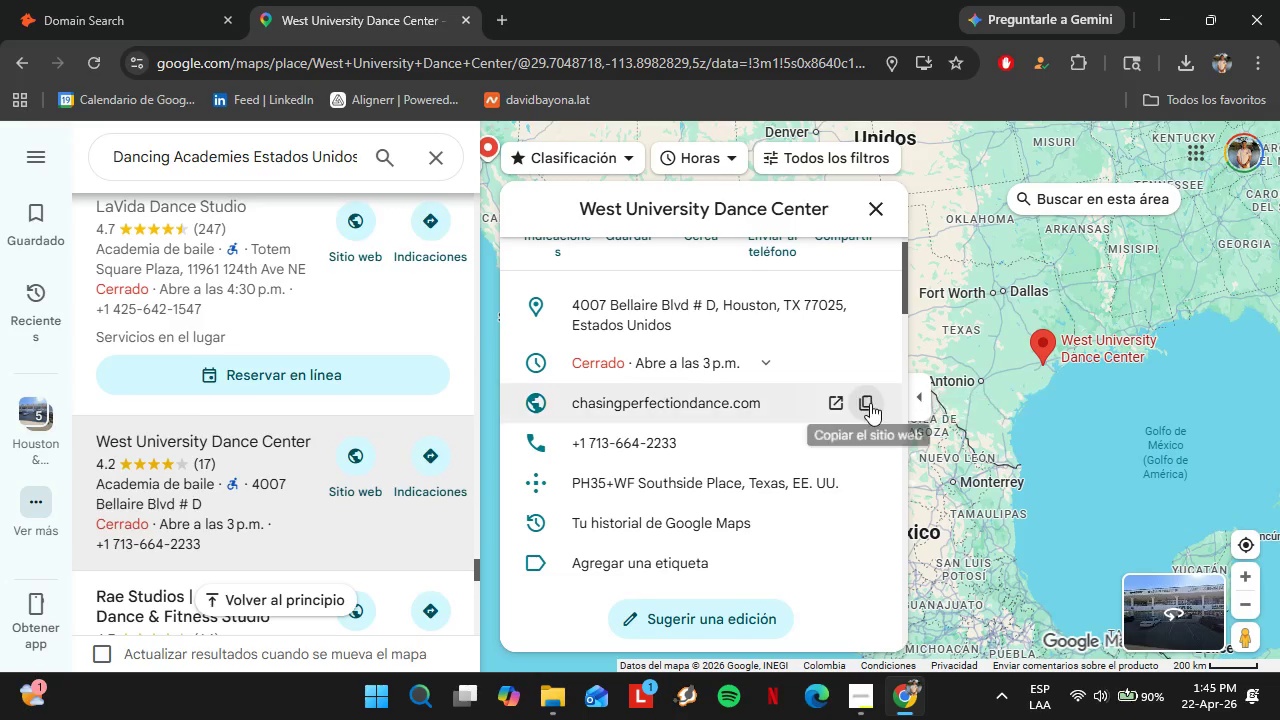 
left_click([866, 407])
 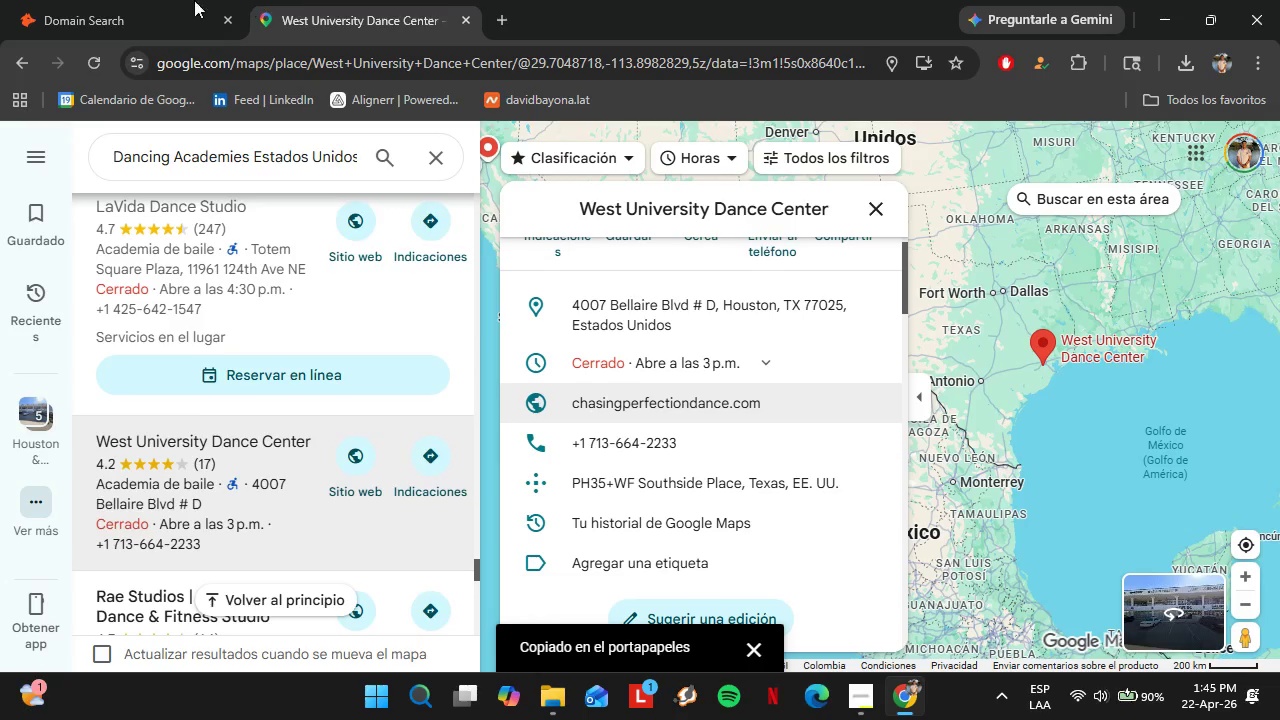 
left_click([157, 0])
 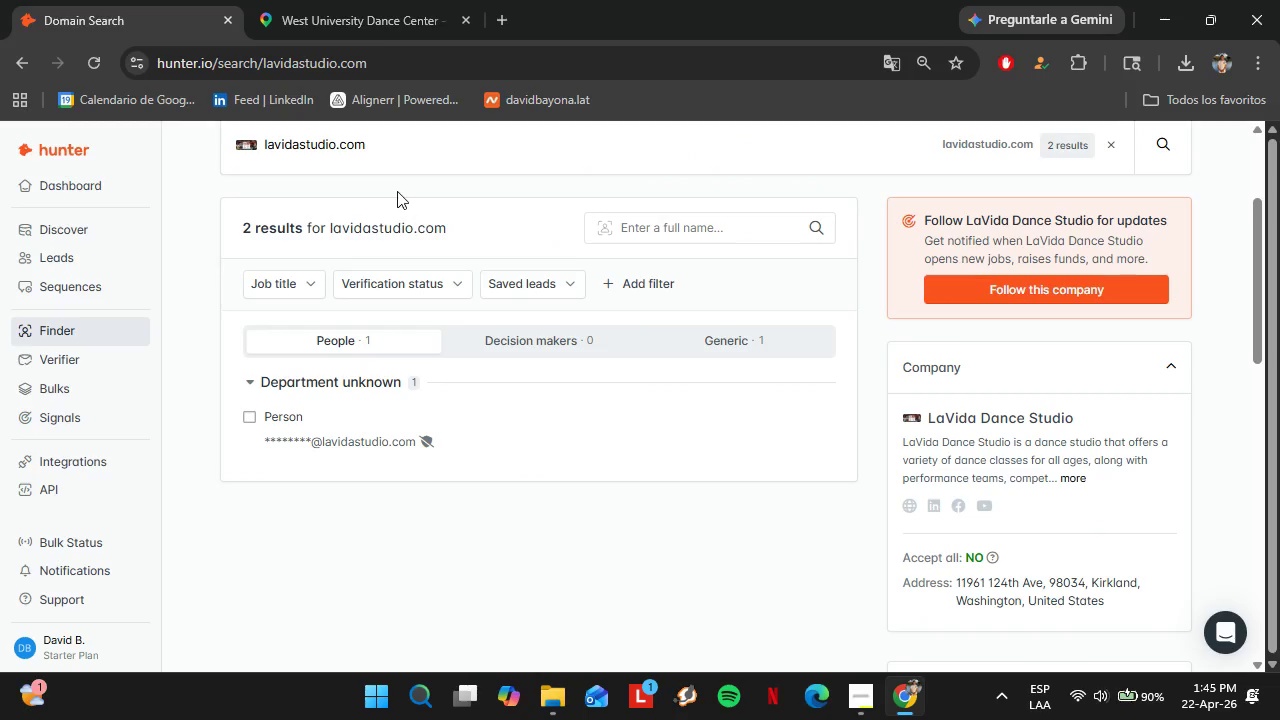 
left_click([392, 219])
 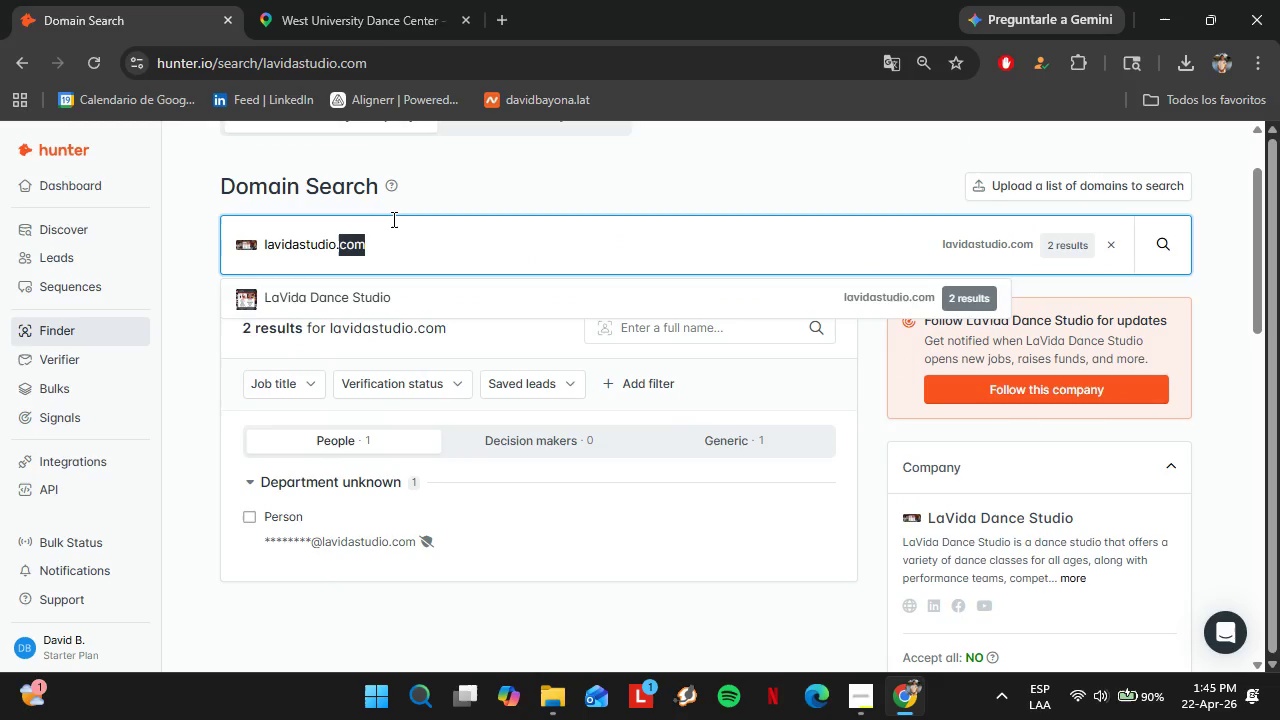 
scroll: coordinate [397, 191], scroll_direction: up, amount: 1.0
 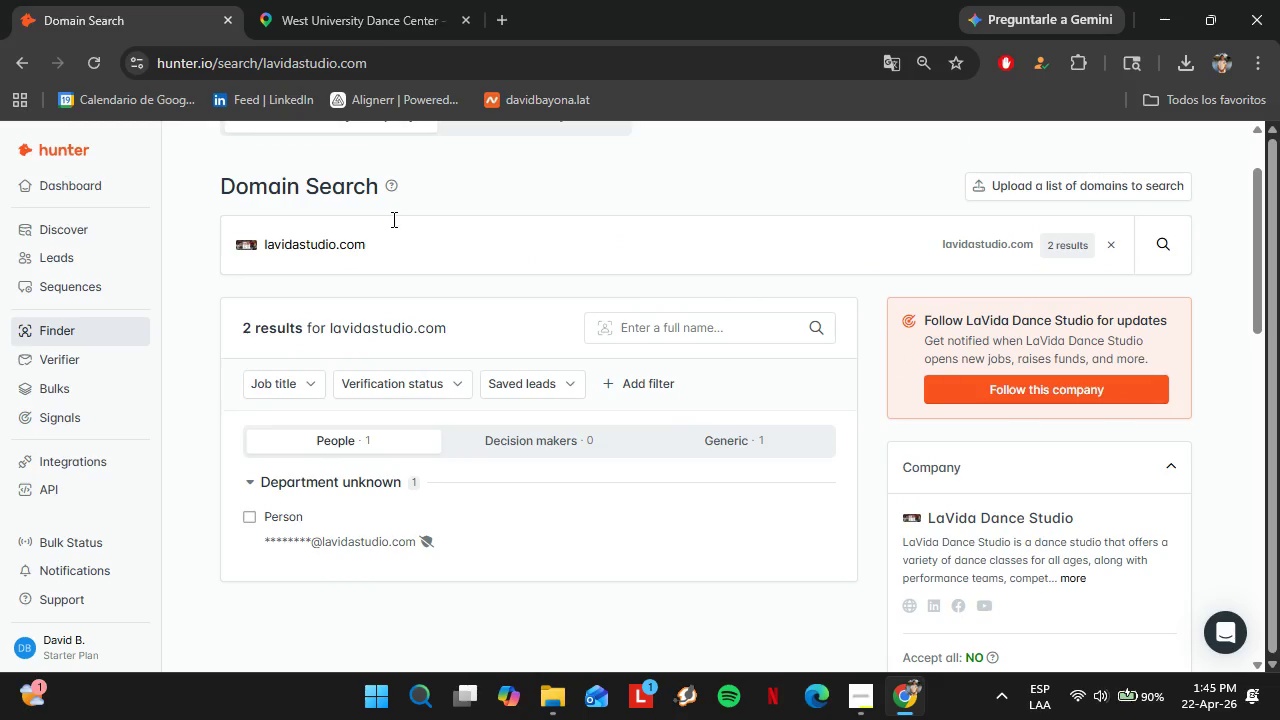 
double_click([392, 219])
 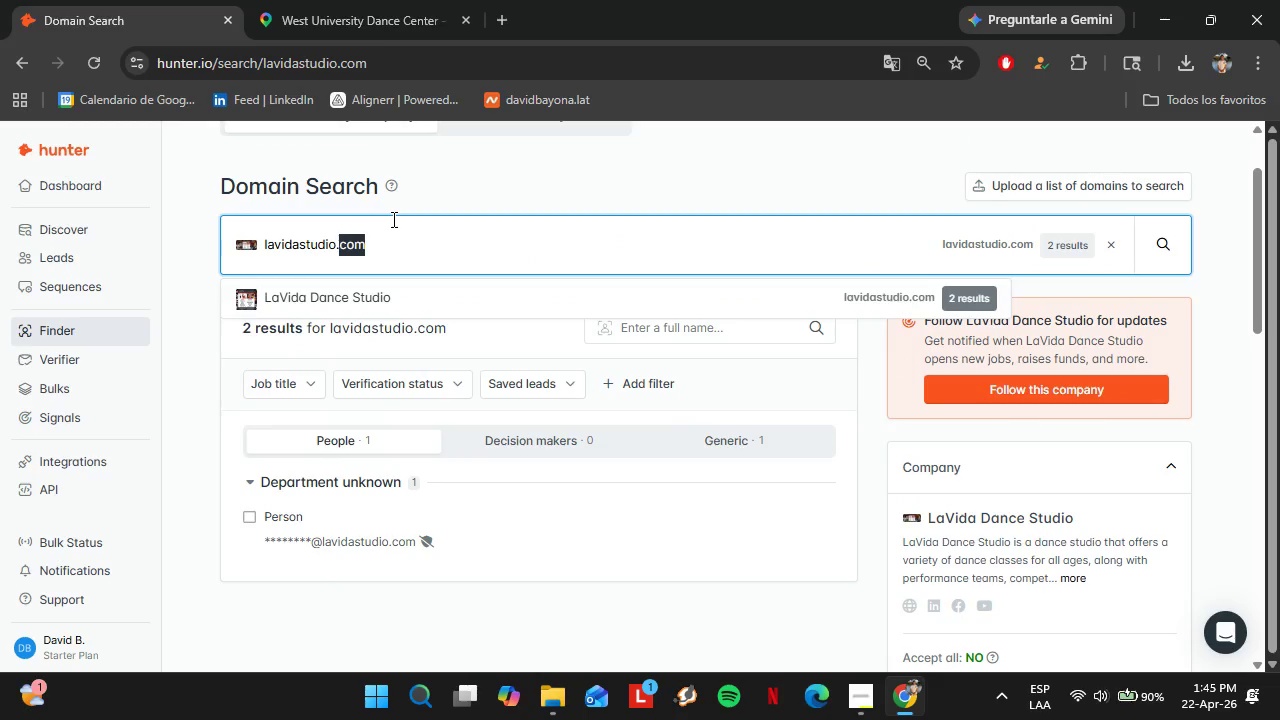 
triple_click([392, 219])
 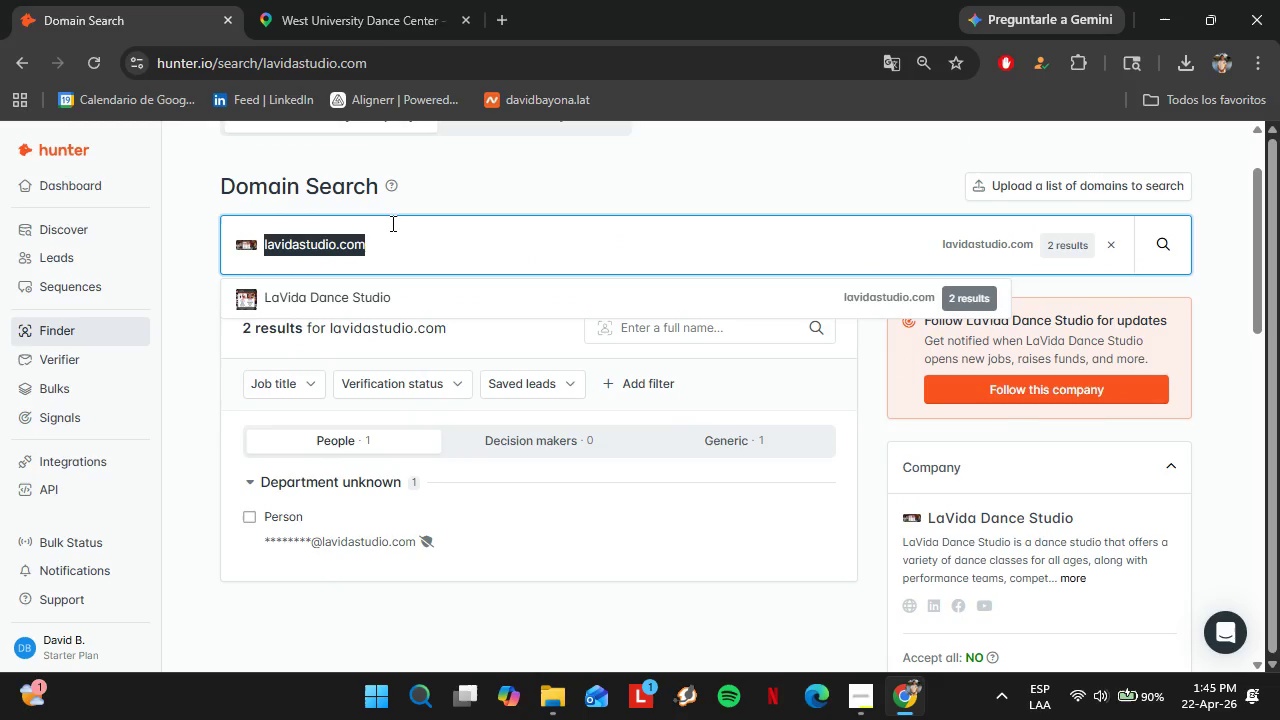 
key(Control+V)
 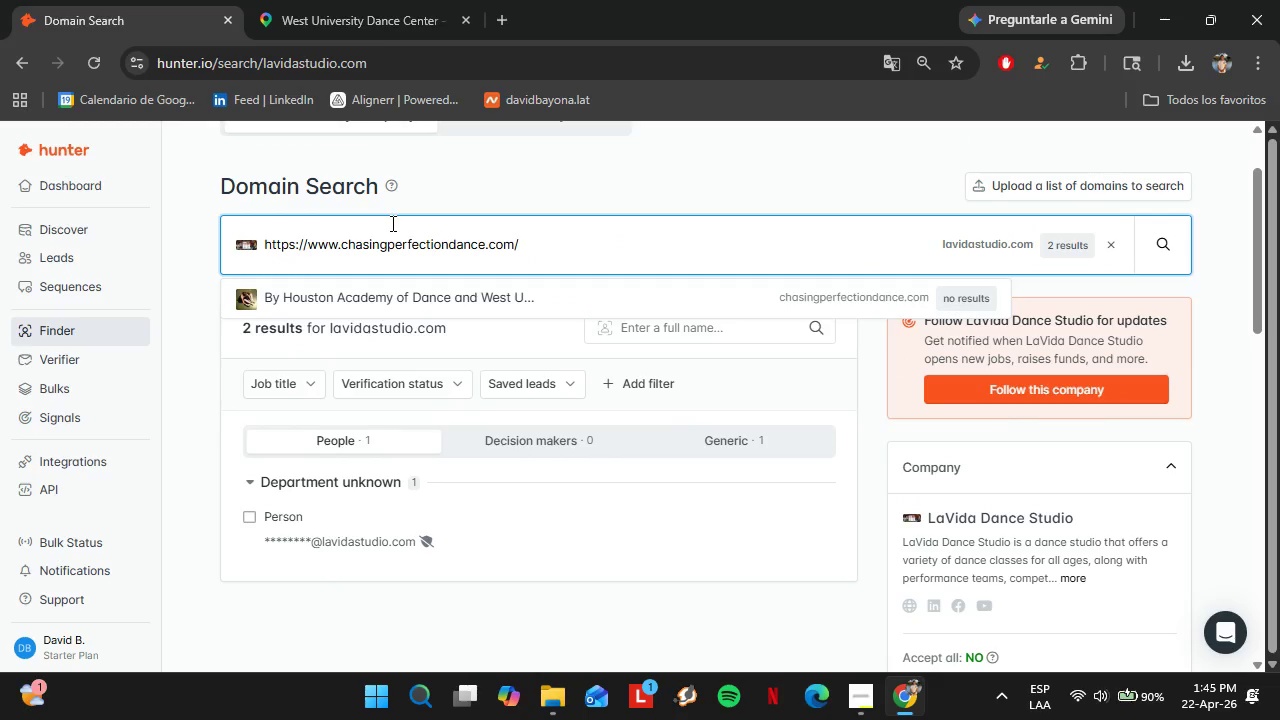 
key(Enter)
 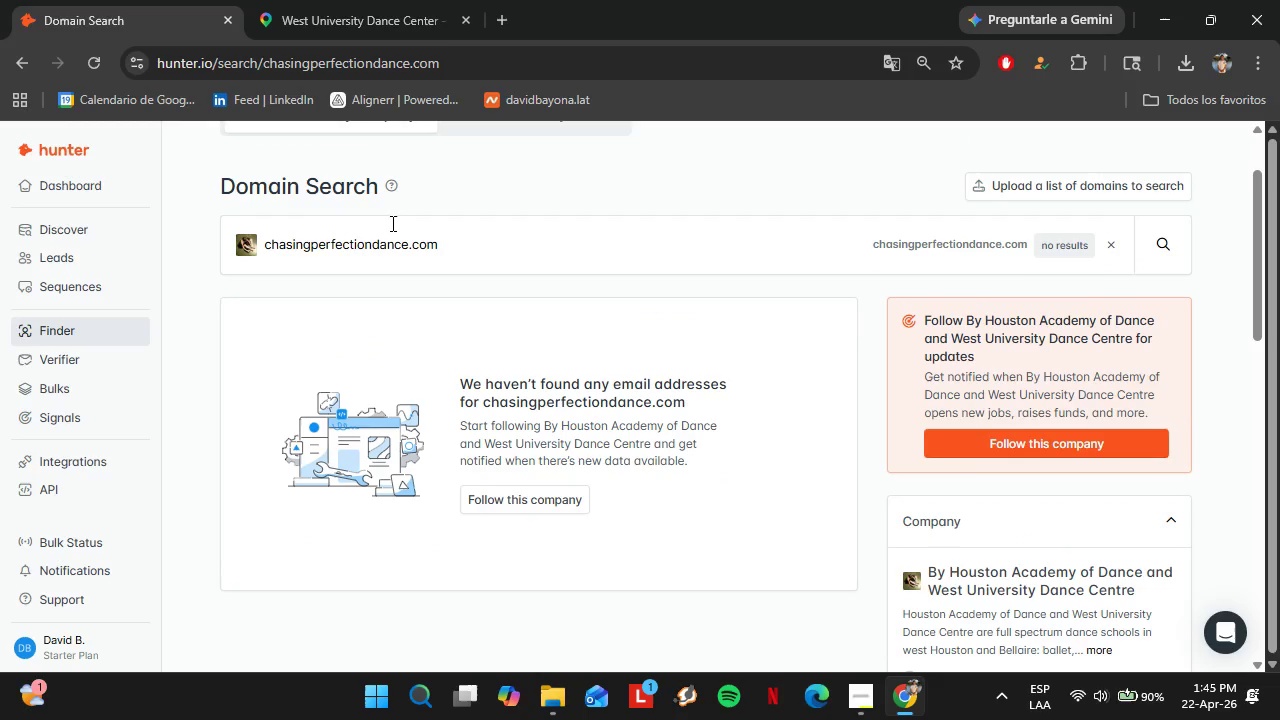 
wait(7.33)
 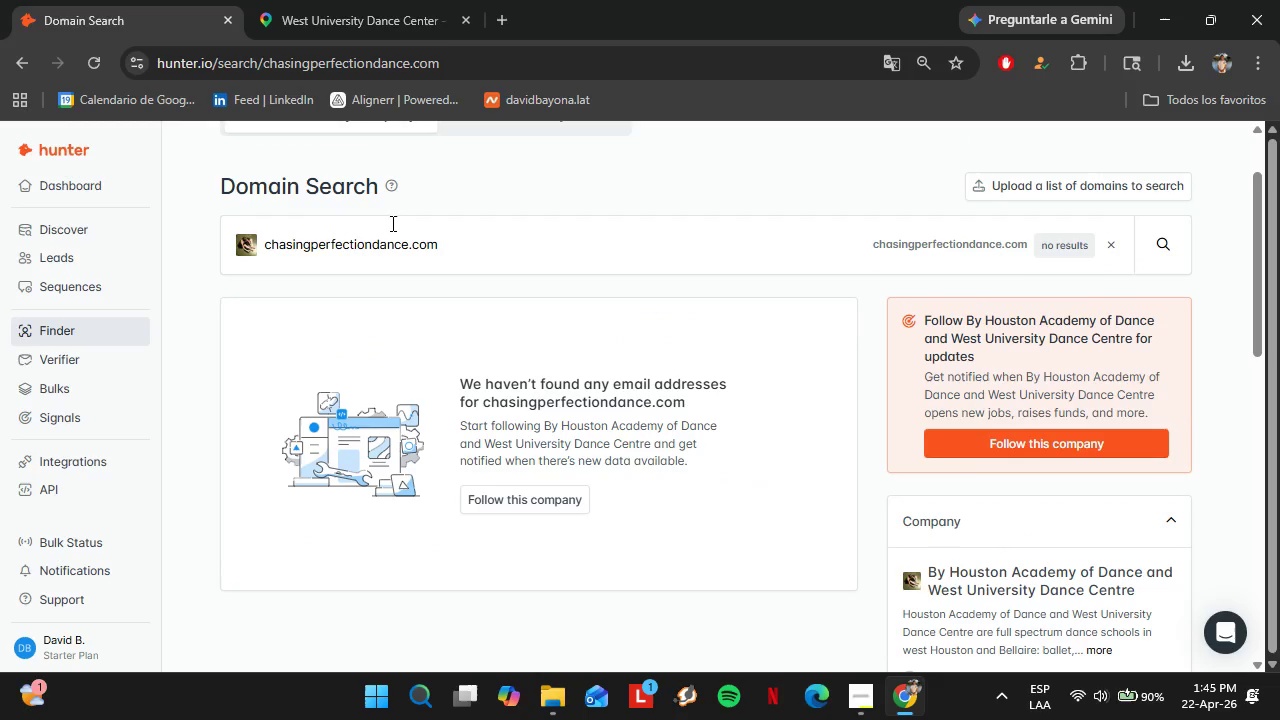 
left_click([306, 0])
 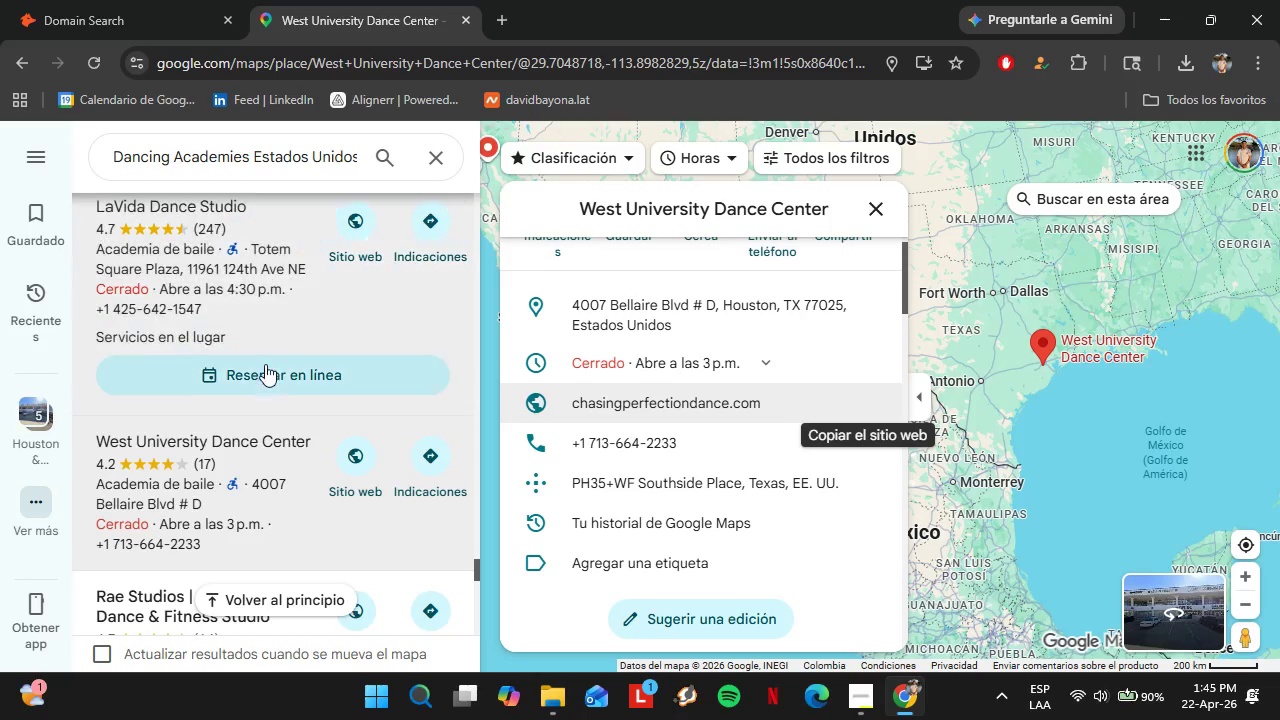 
scroll: coordinate [265, 364], scroll_direction: down, amount: 1.0
 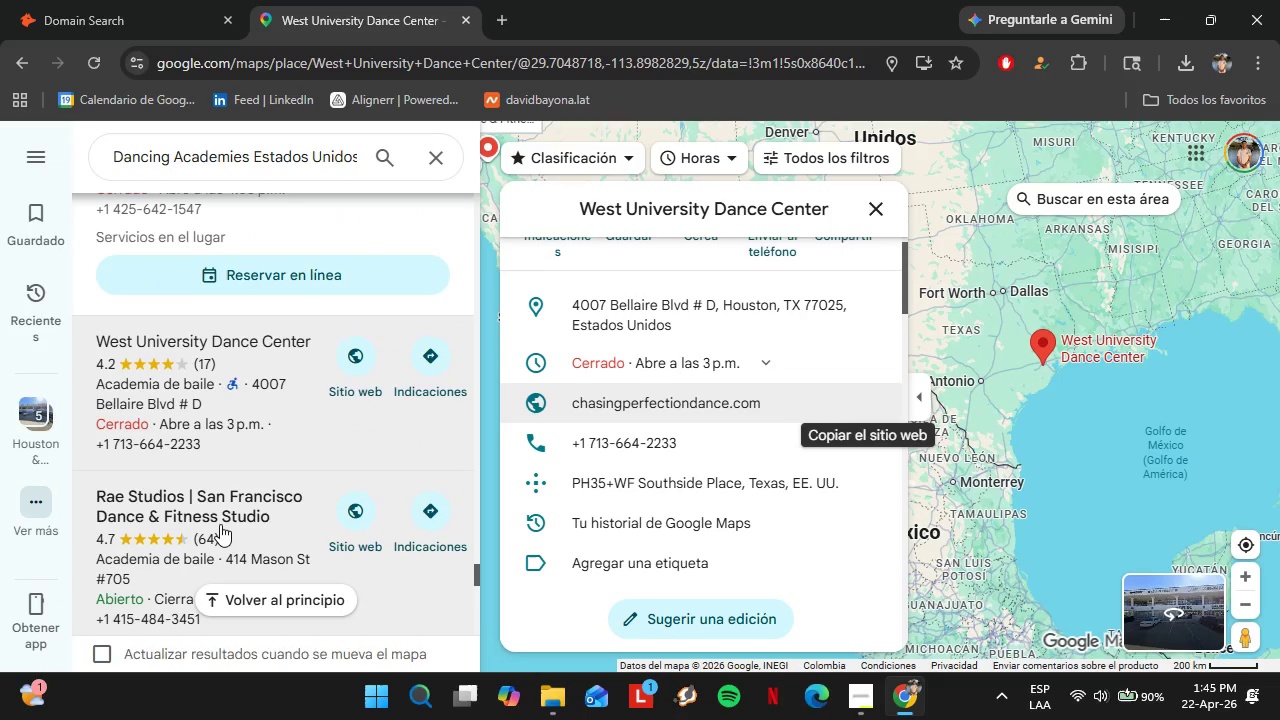 
left_click([220, 524])
 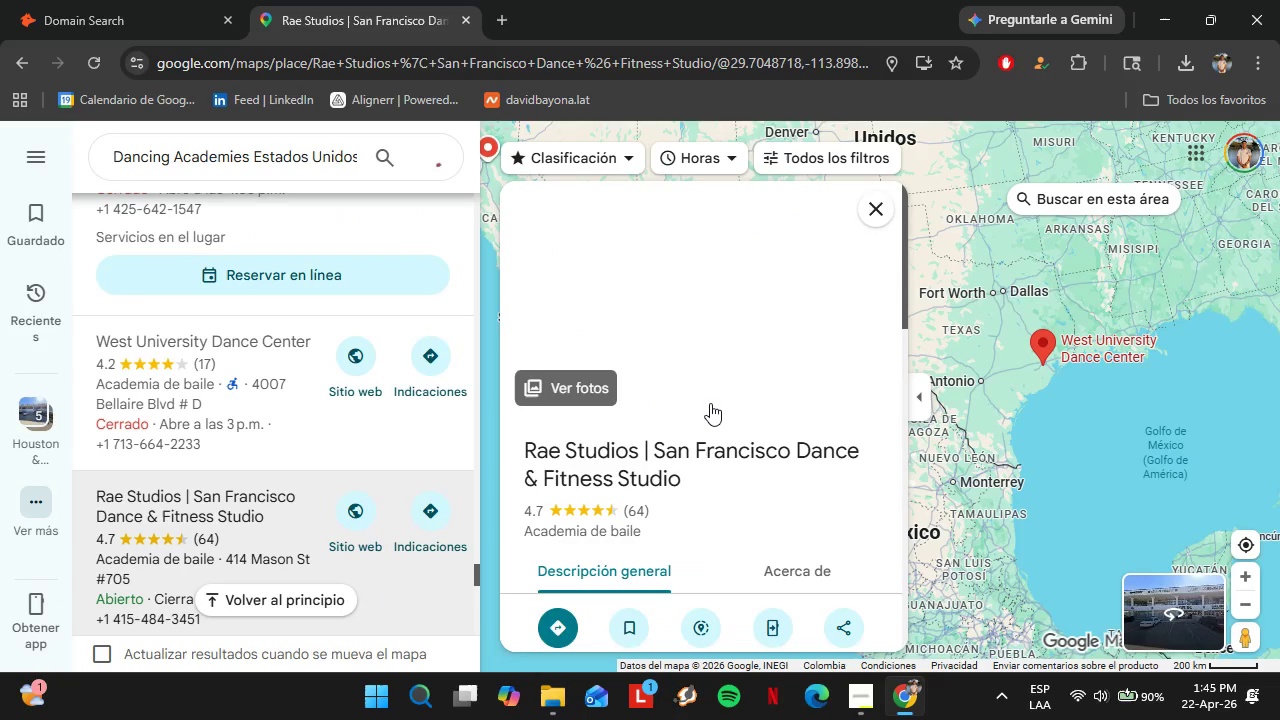 
scroll: coordinate [874, 467], scroll_direction: down, amount: 4.0
 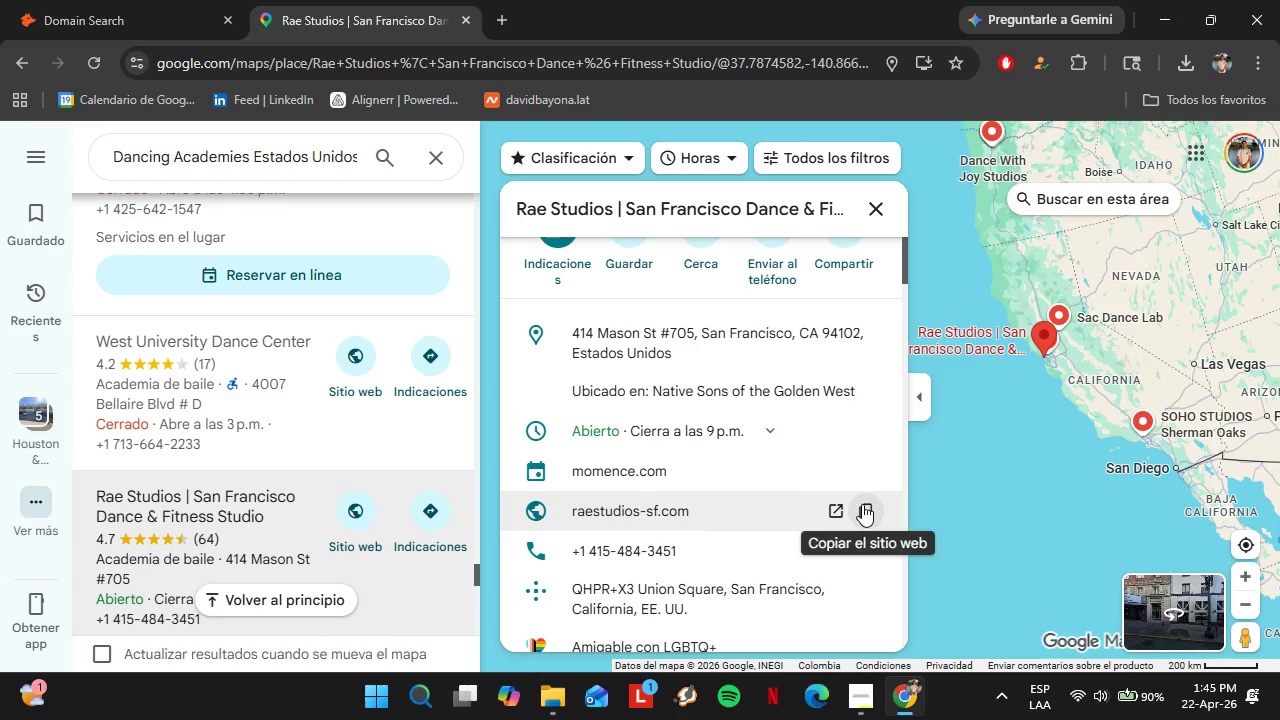 
left_click([862, 509])
 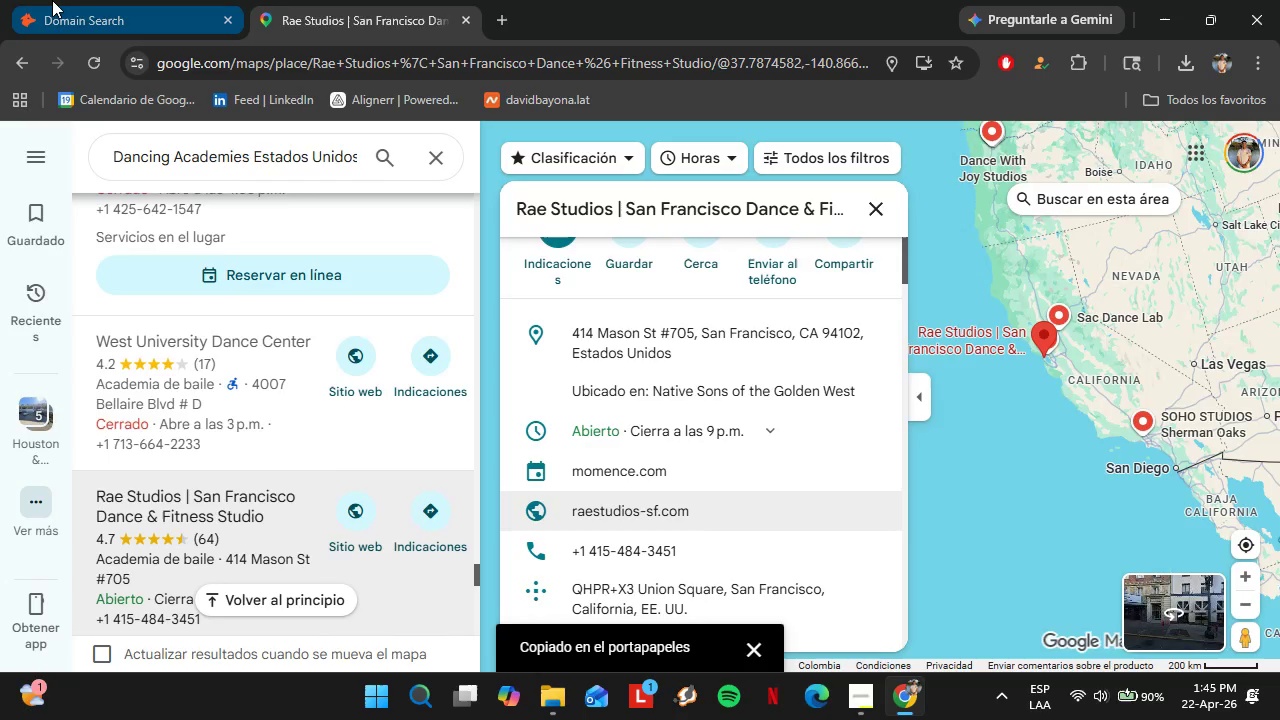 
left_click([52, 0])
 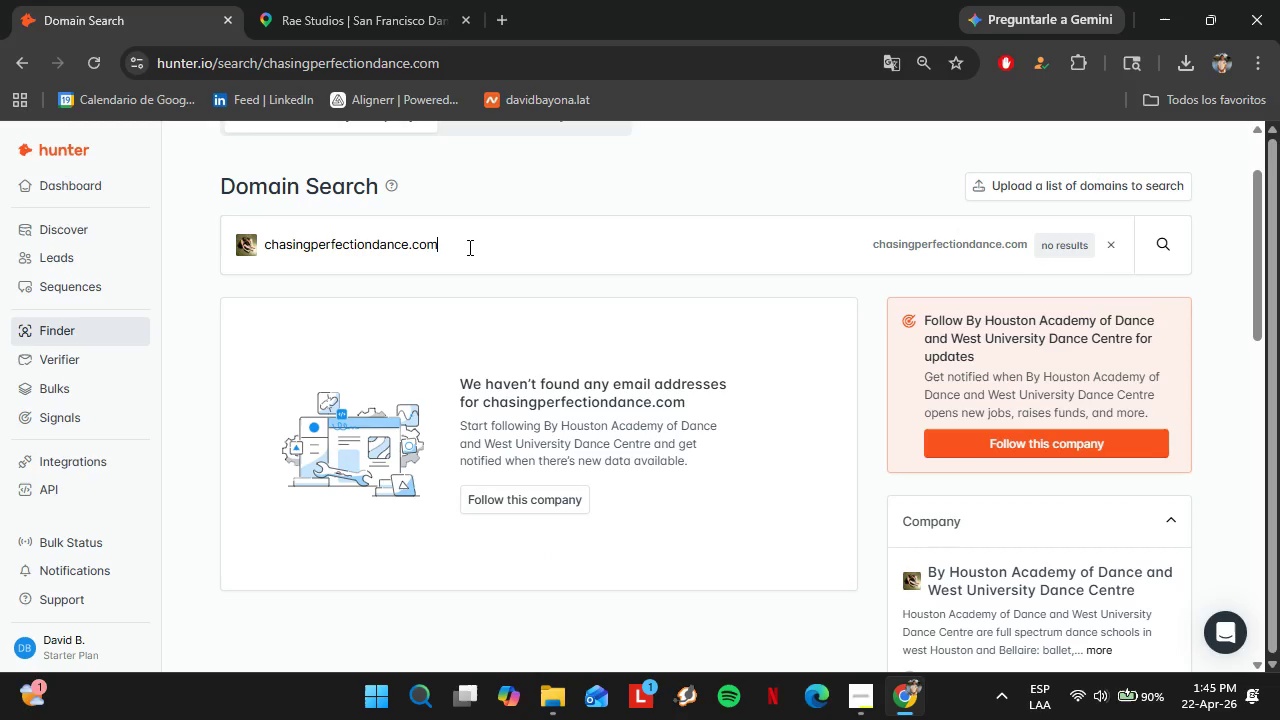 
double_click([468, 247])
 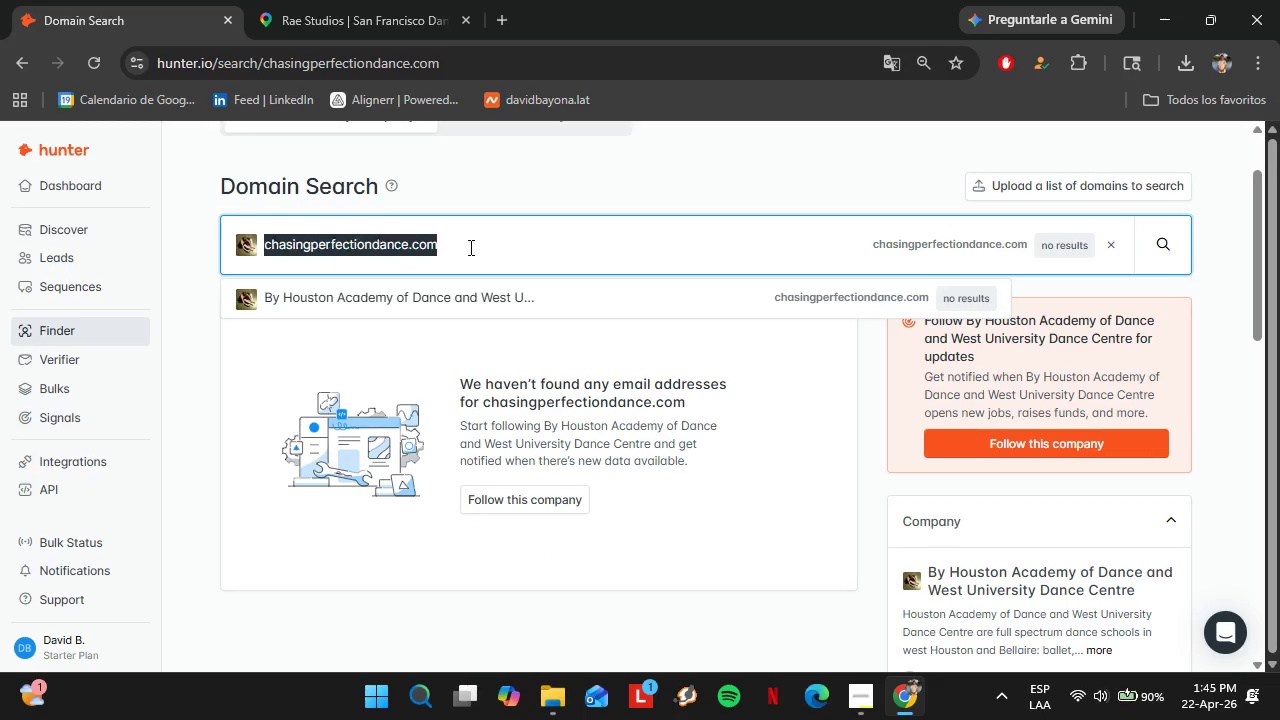 
triple_click([469, 247])
 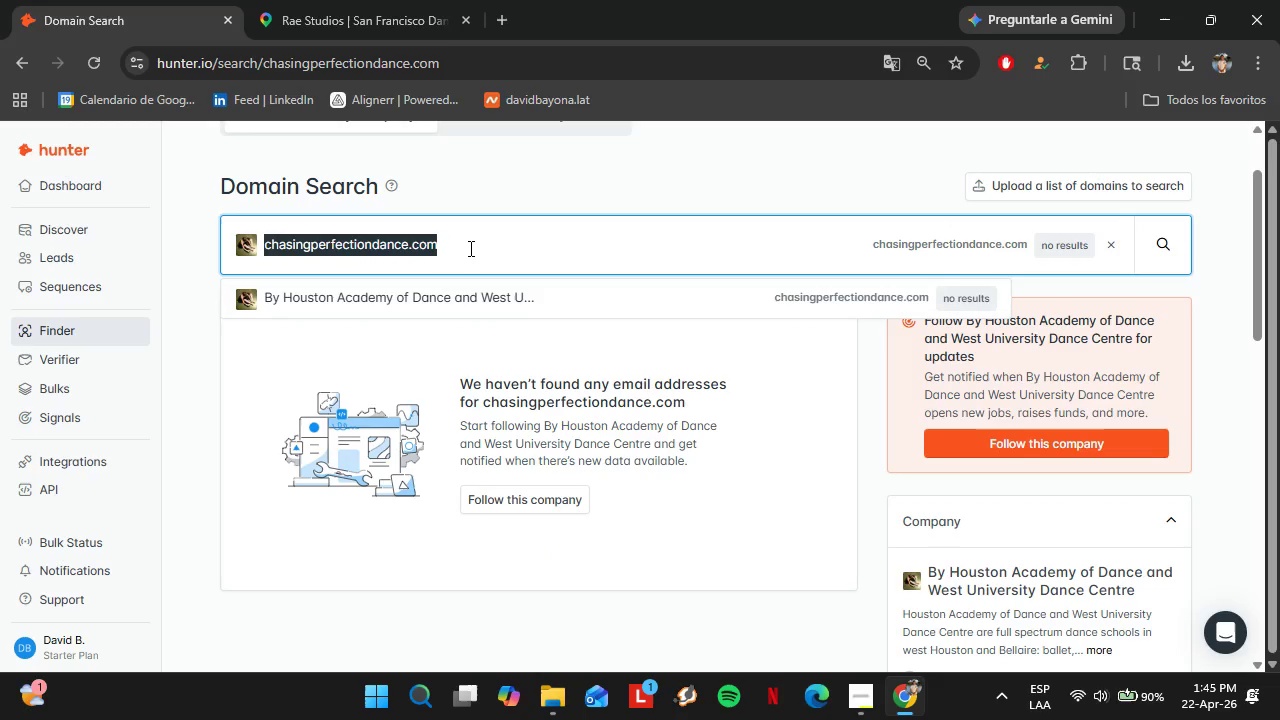 
key(Control+V)
 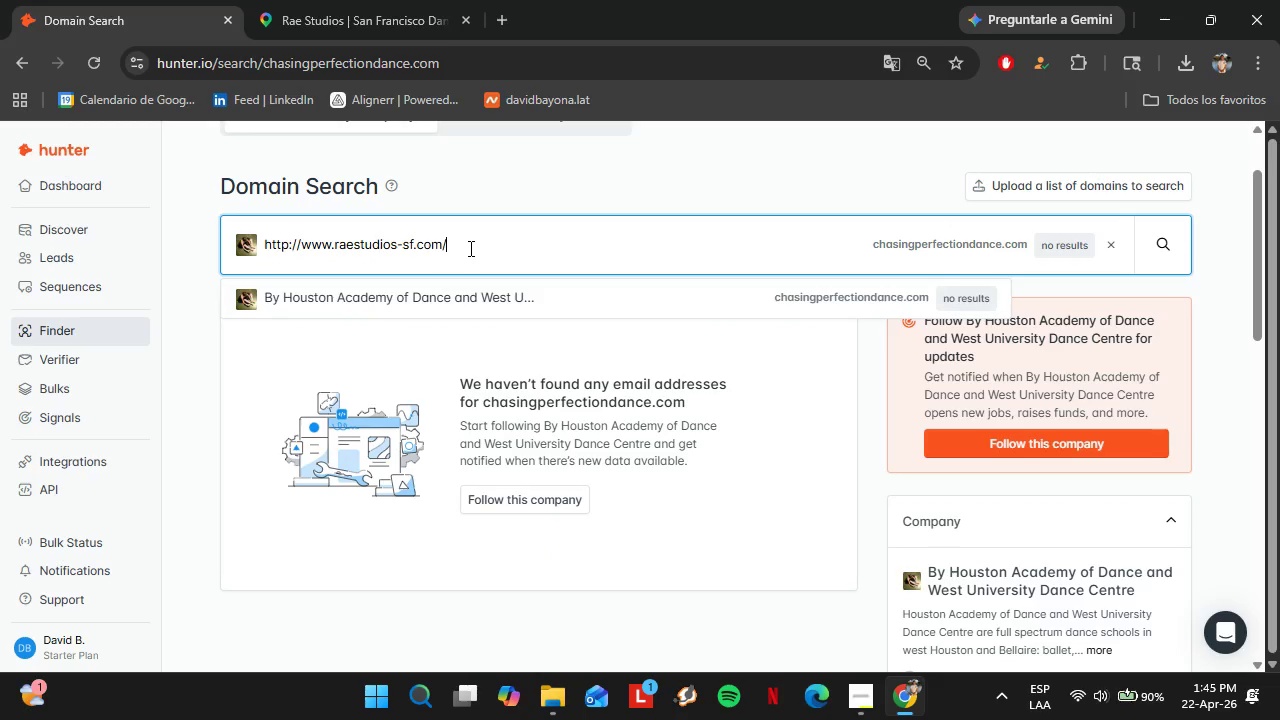 
key(Enter)
 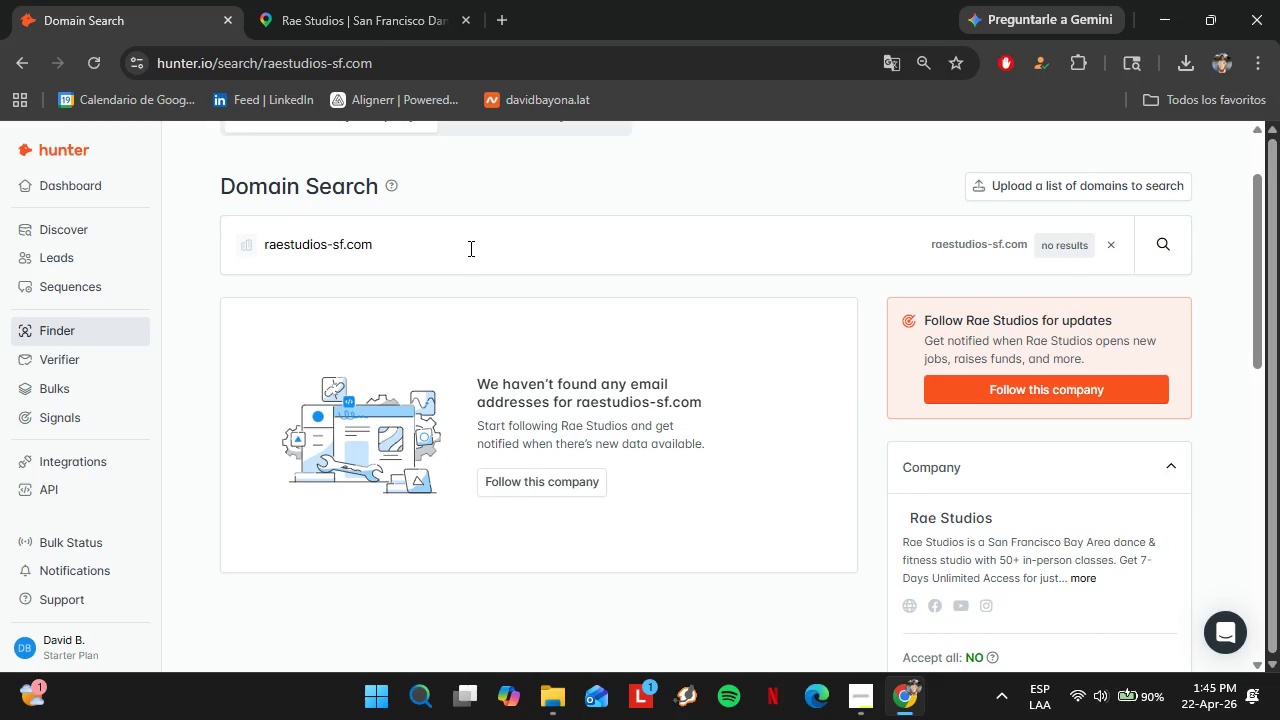 
left_click([282, 0])
 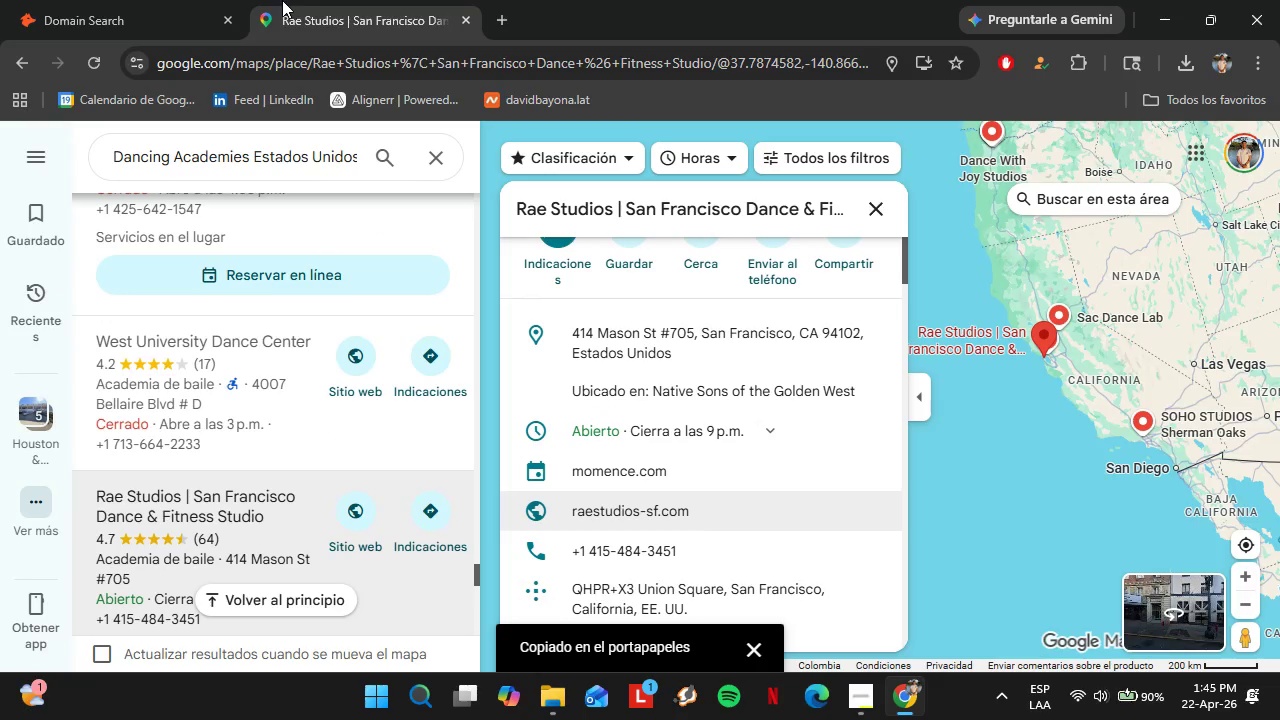 
scroll: coordinate [815, 443], scroll_direction: down, amount: 6.0
 